 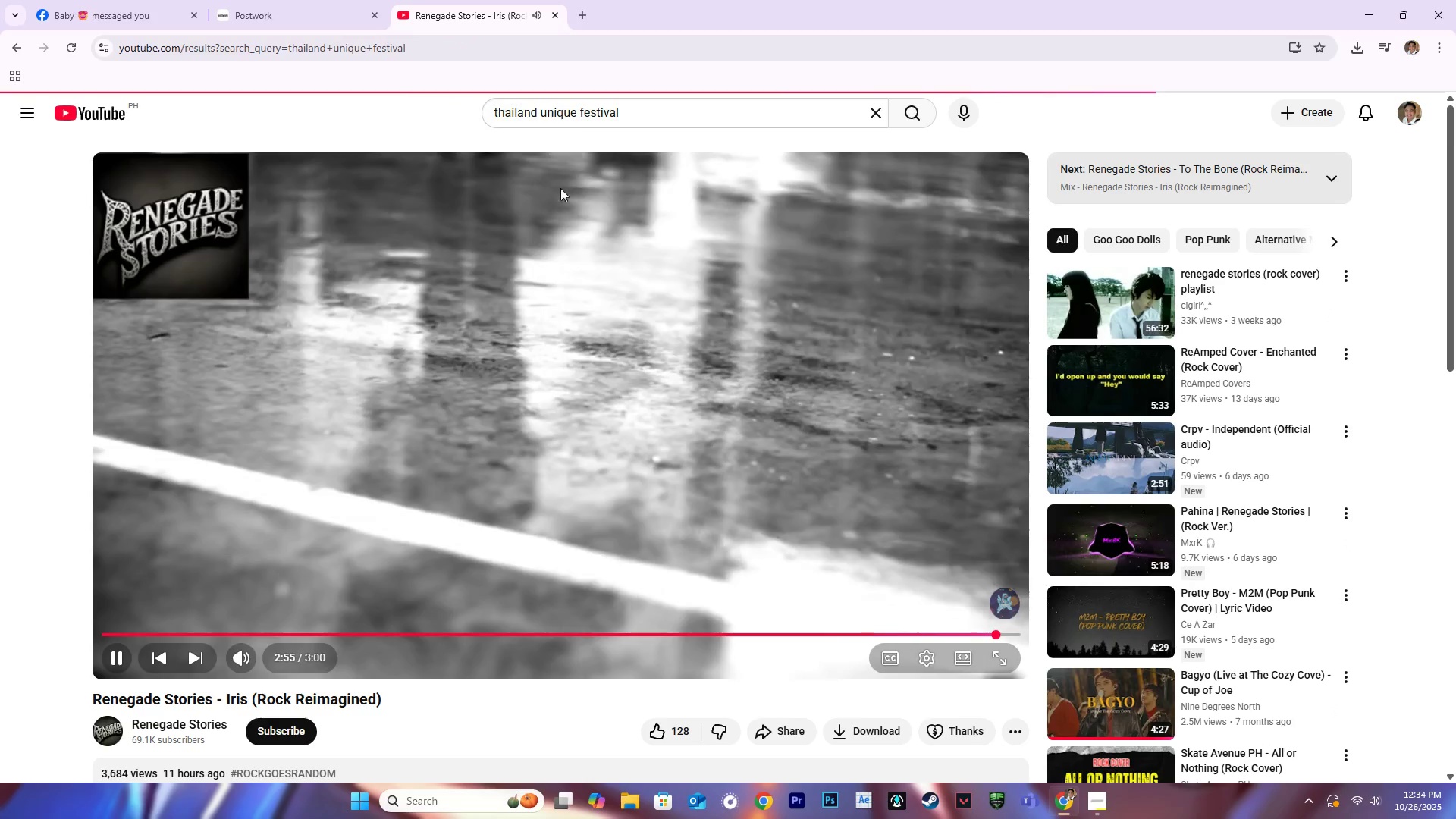 
scroll: coordinate [620, 543], scroll_direction: down, amount: 3.0
 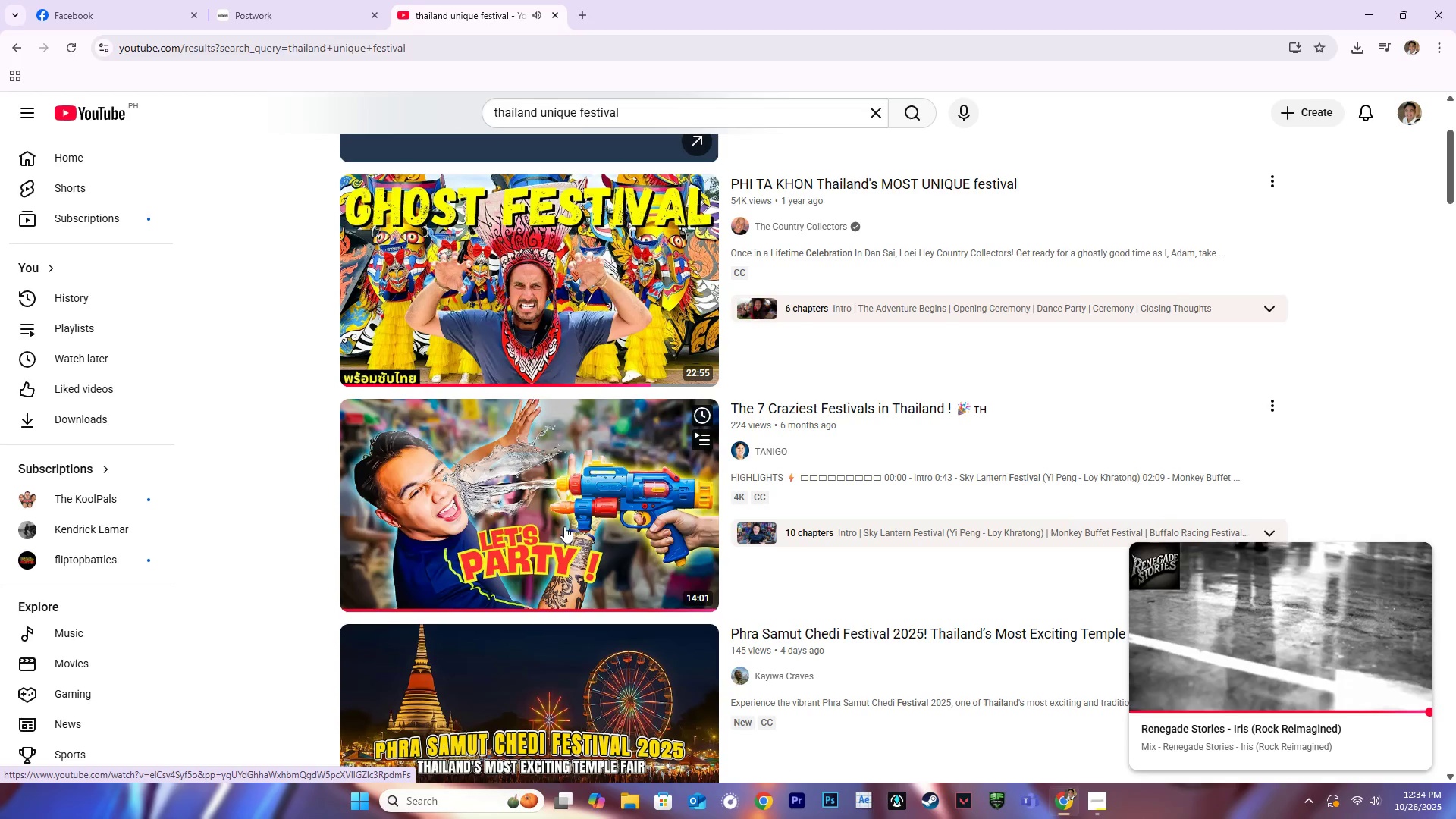 
left_click([564, 526])
 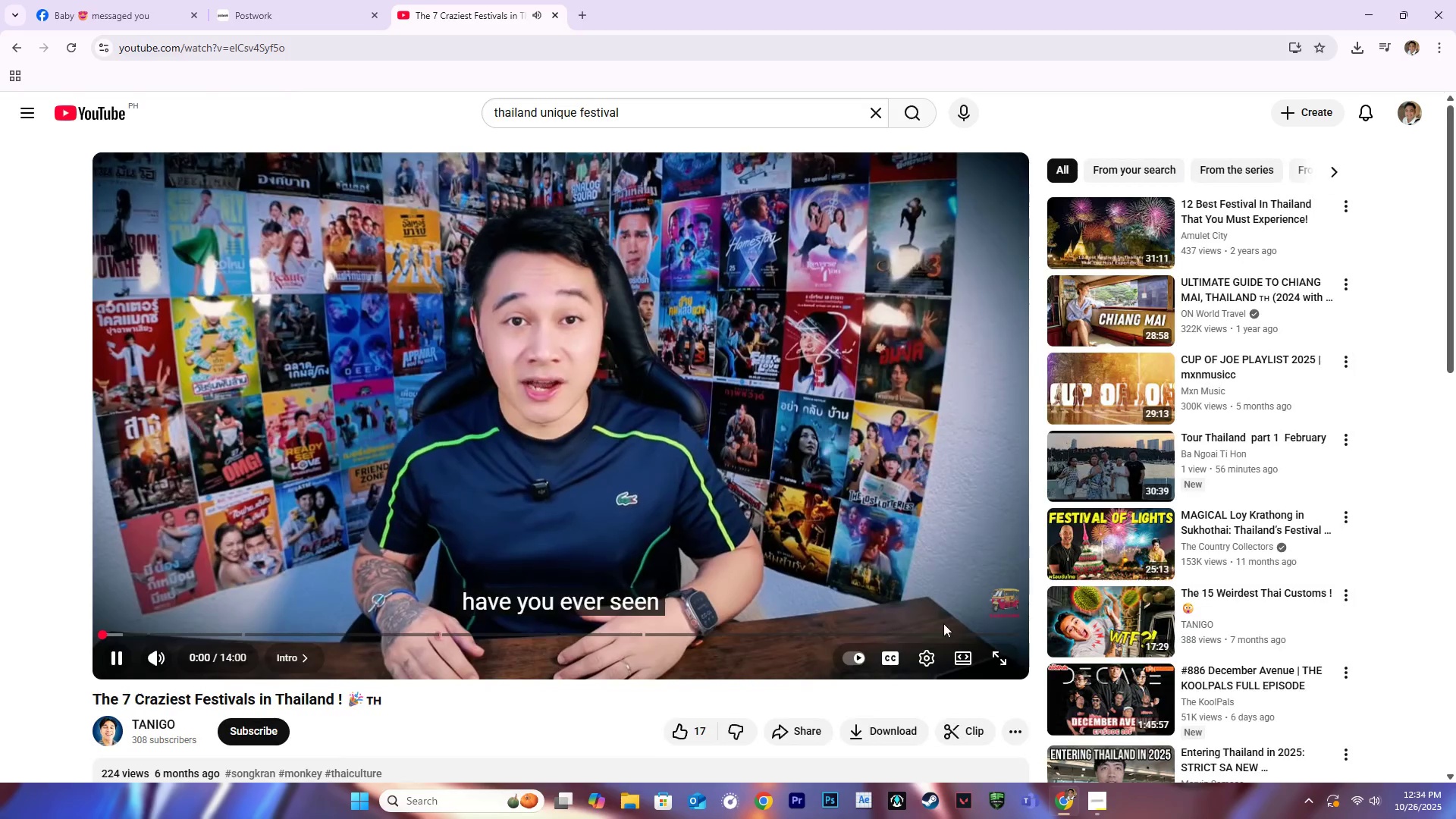 
left_click([1014, 655])
 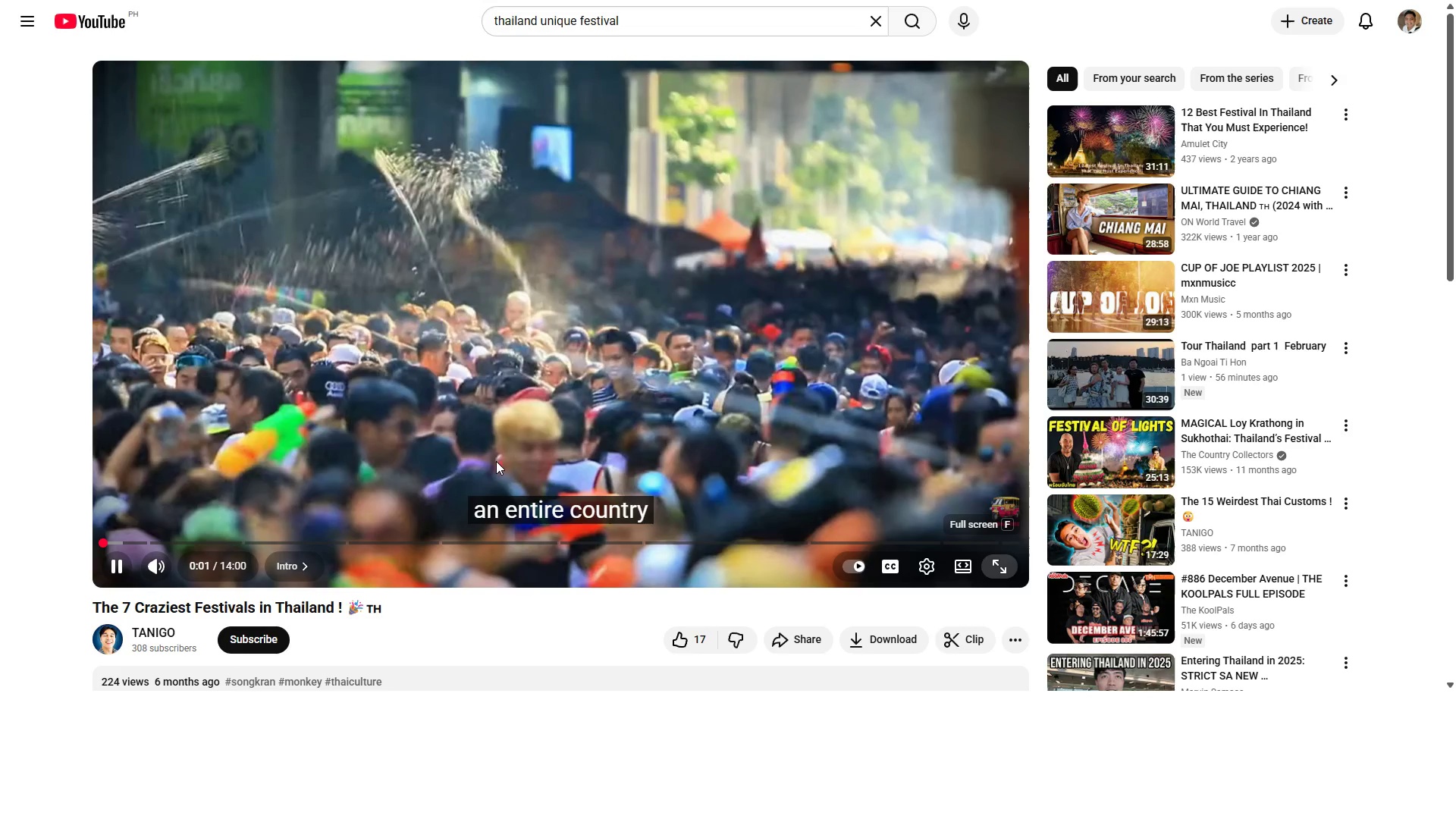 
wait(16.28)
 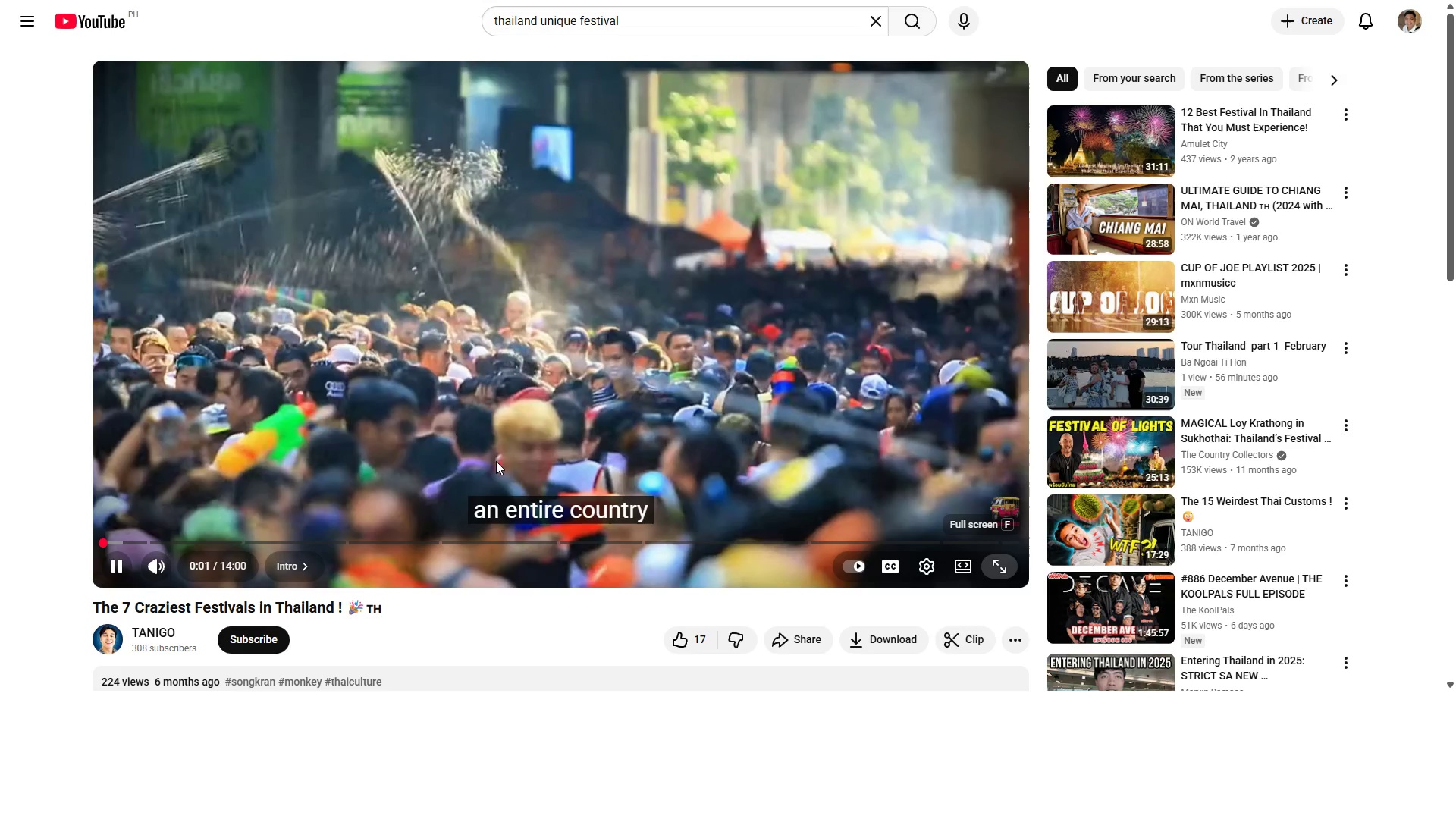 
key(Escape)
 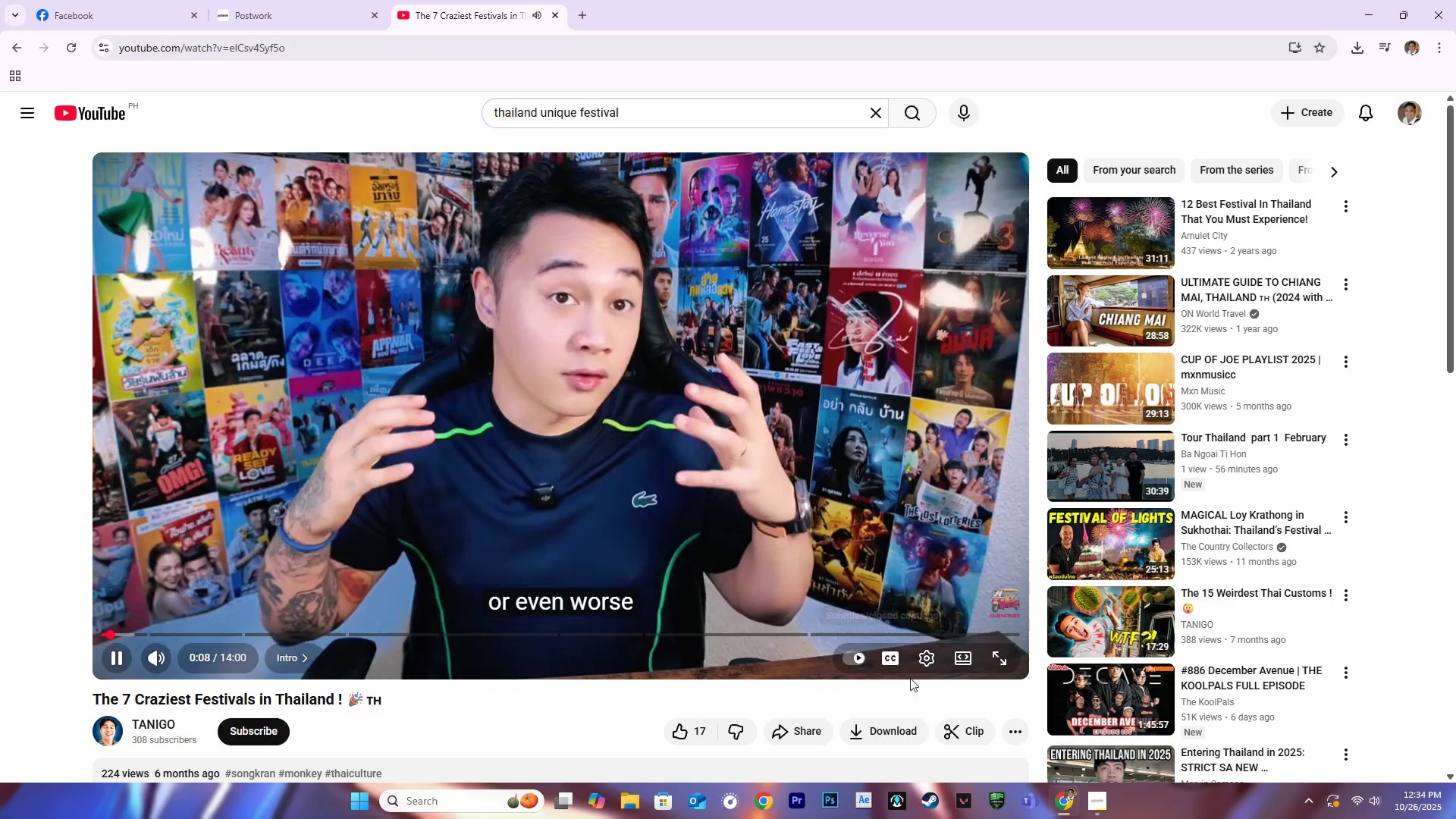 
left_click([1006, 664])
 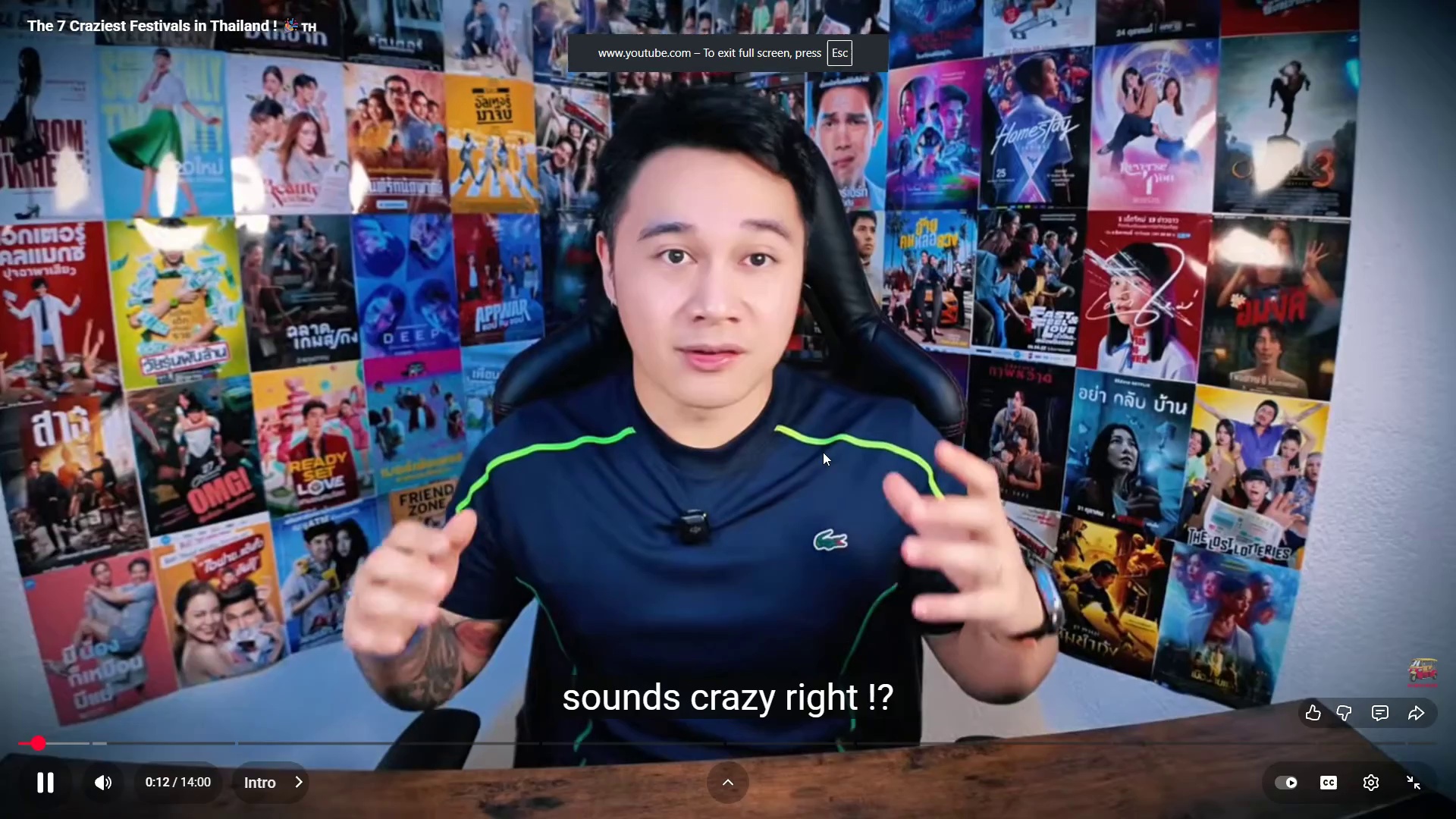 
wait(8.01)
 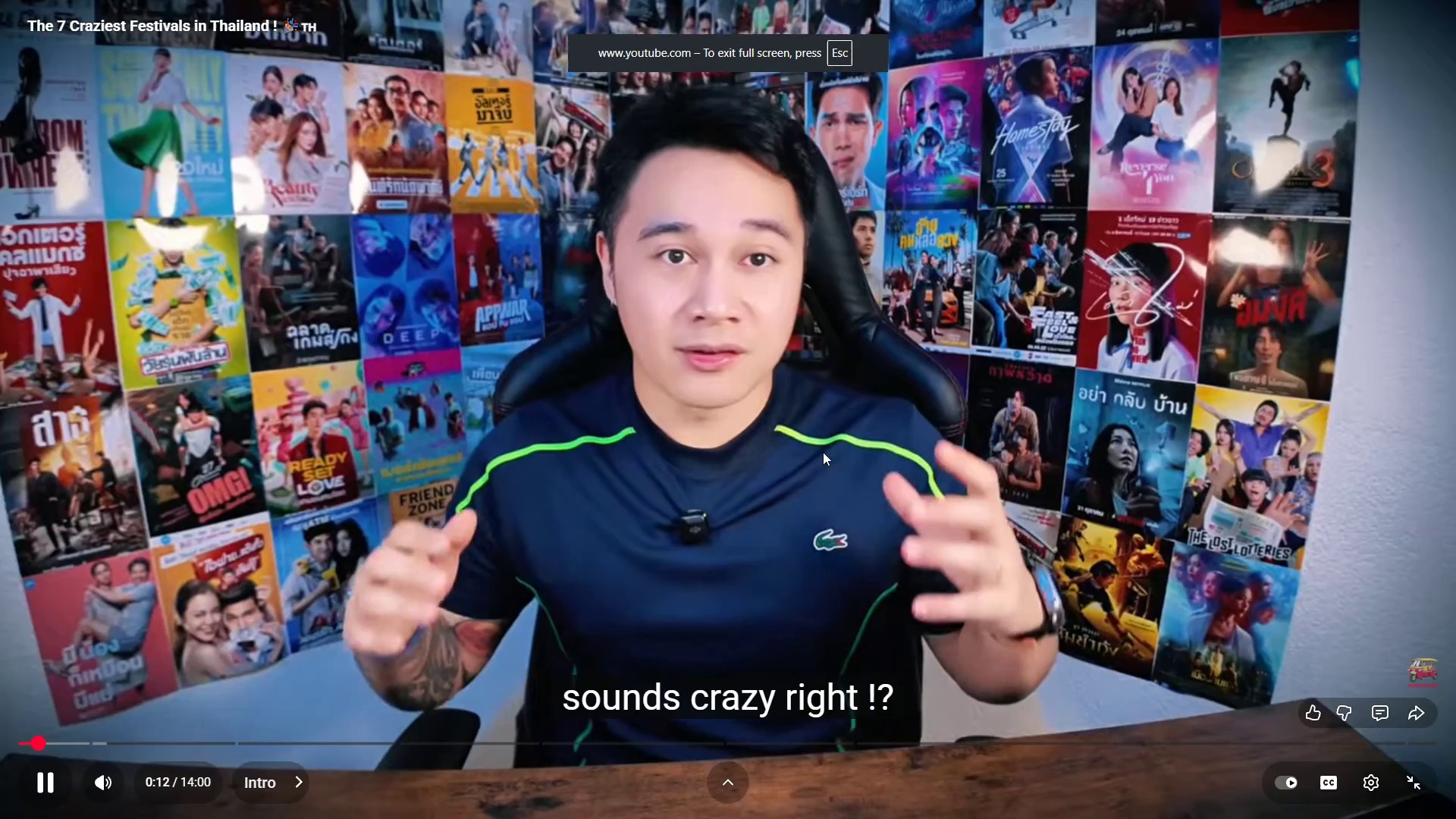 
left_click([71, 739])
 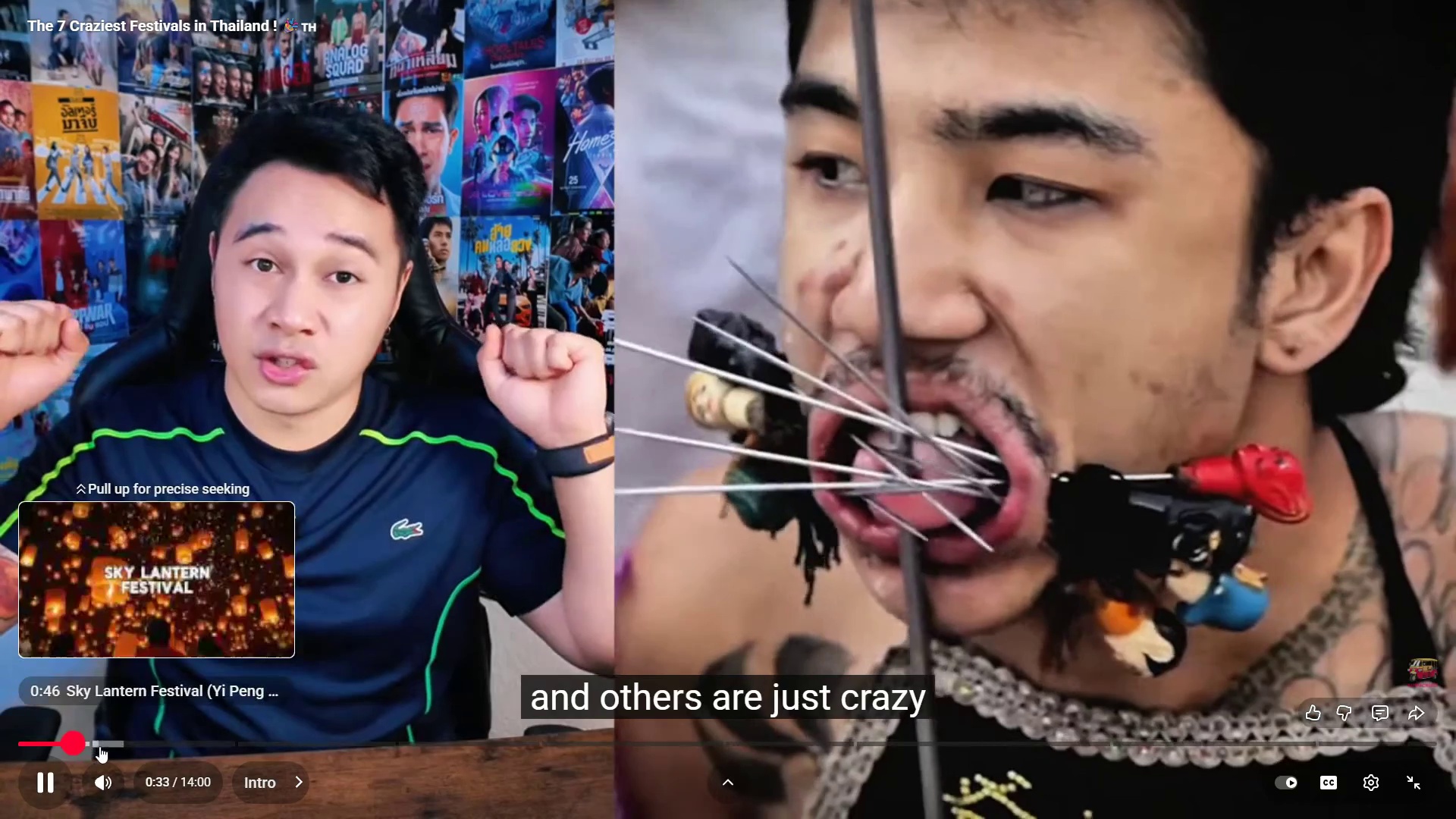 
left_click([107, 745])
 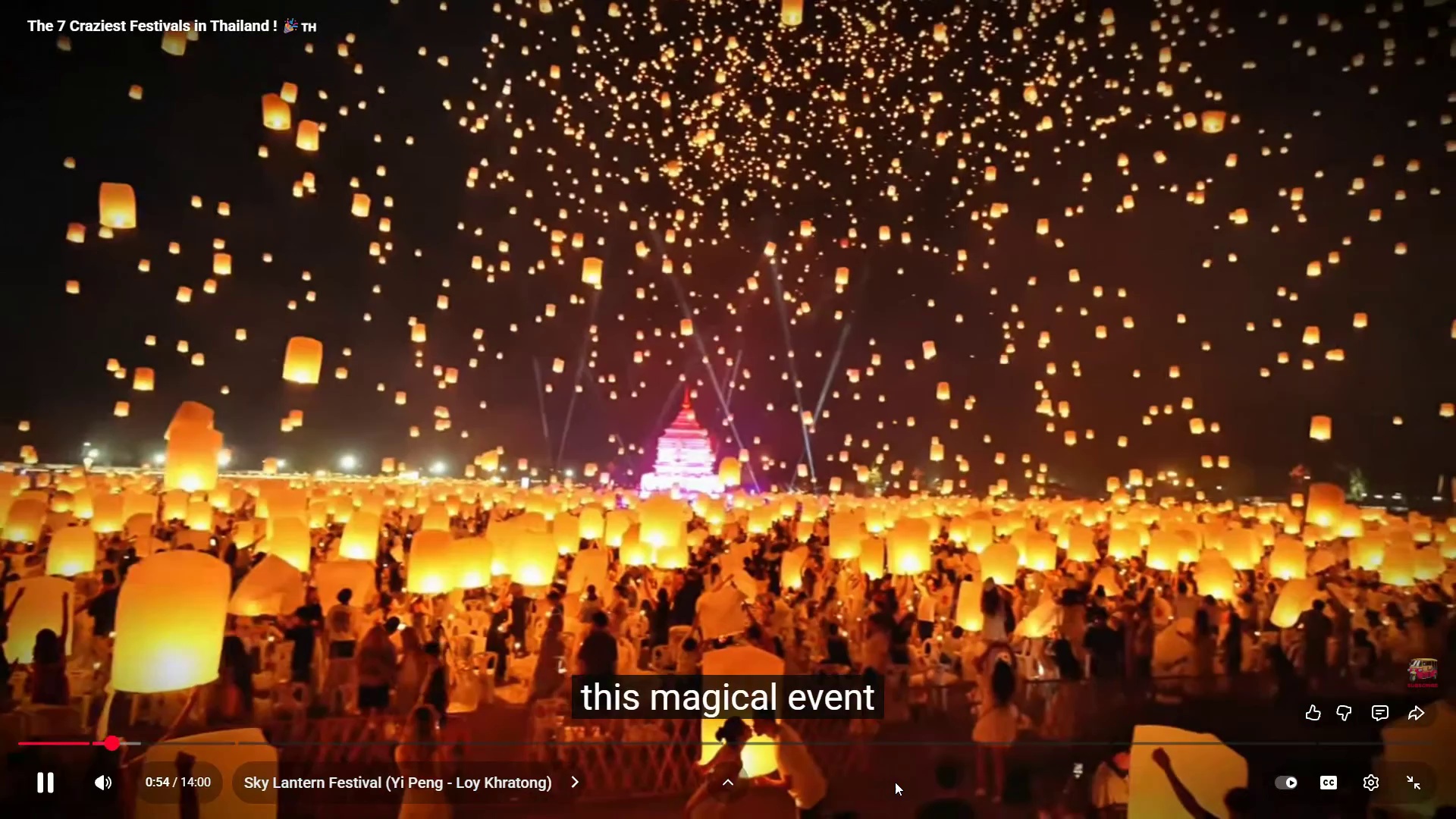 
left_click([1324, 792])
 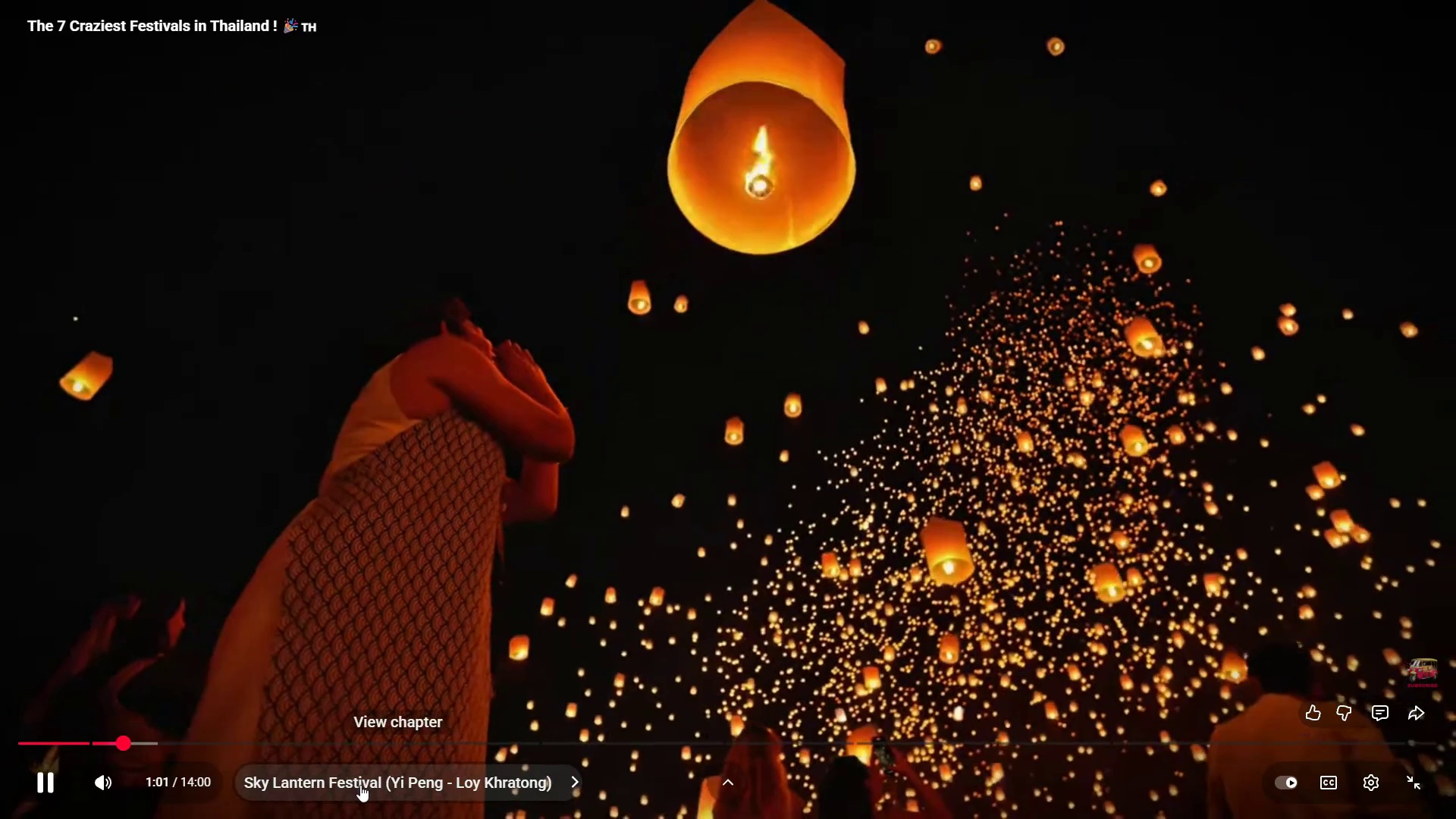 
wait(7.83)
 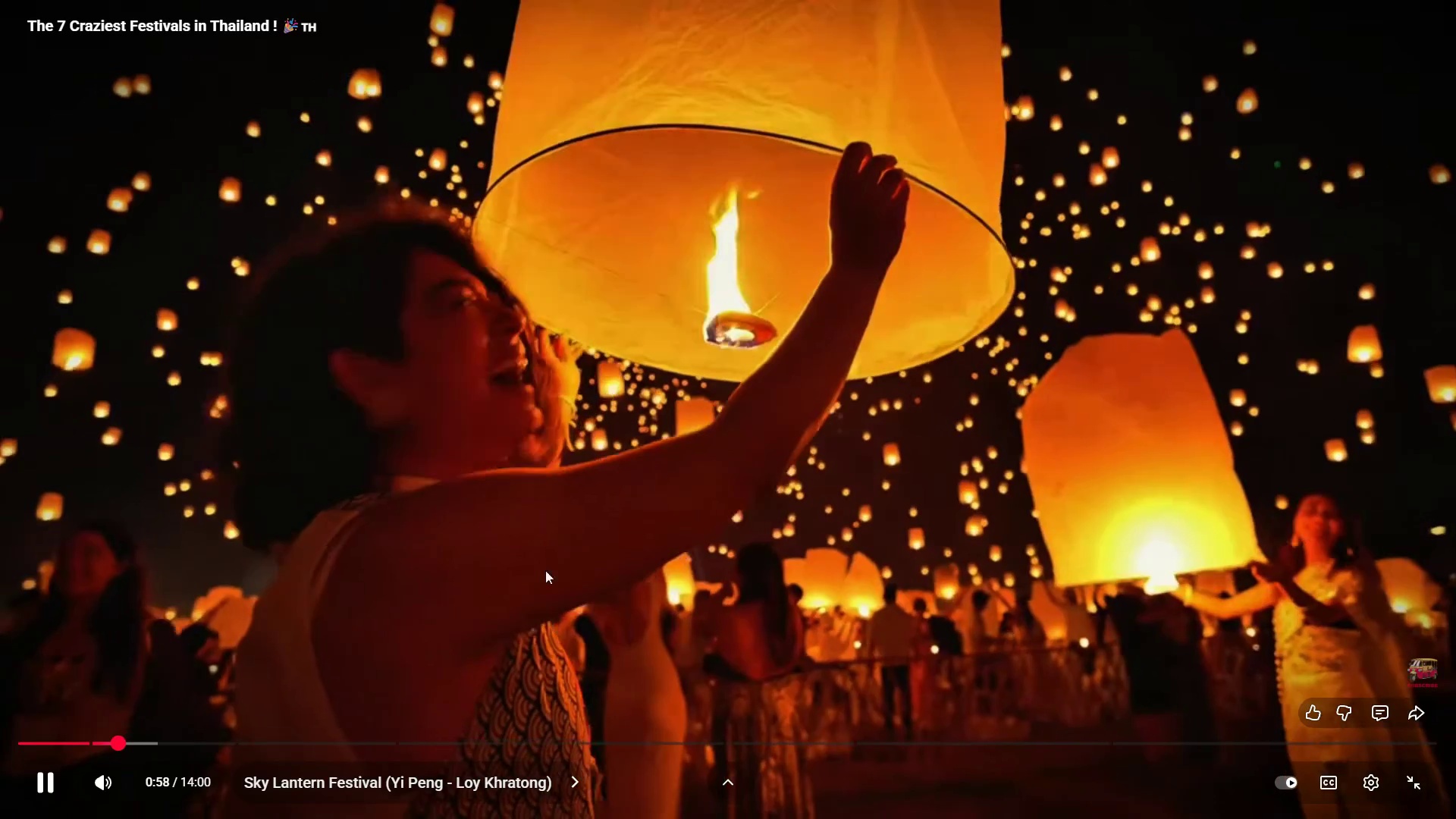 
left_click([143, 741])
 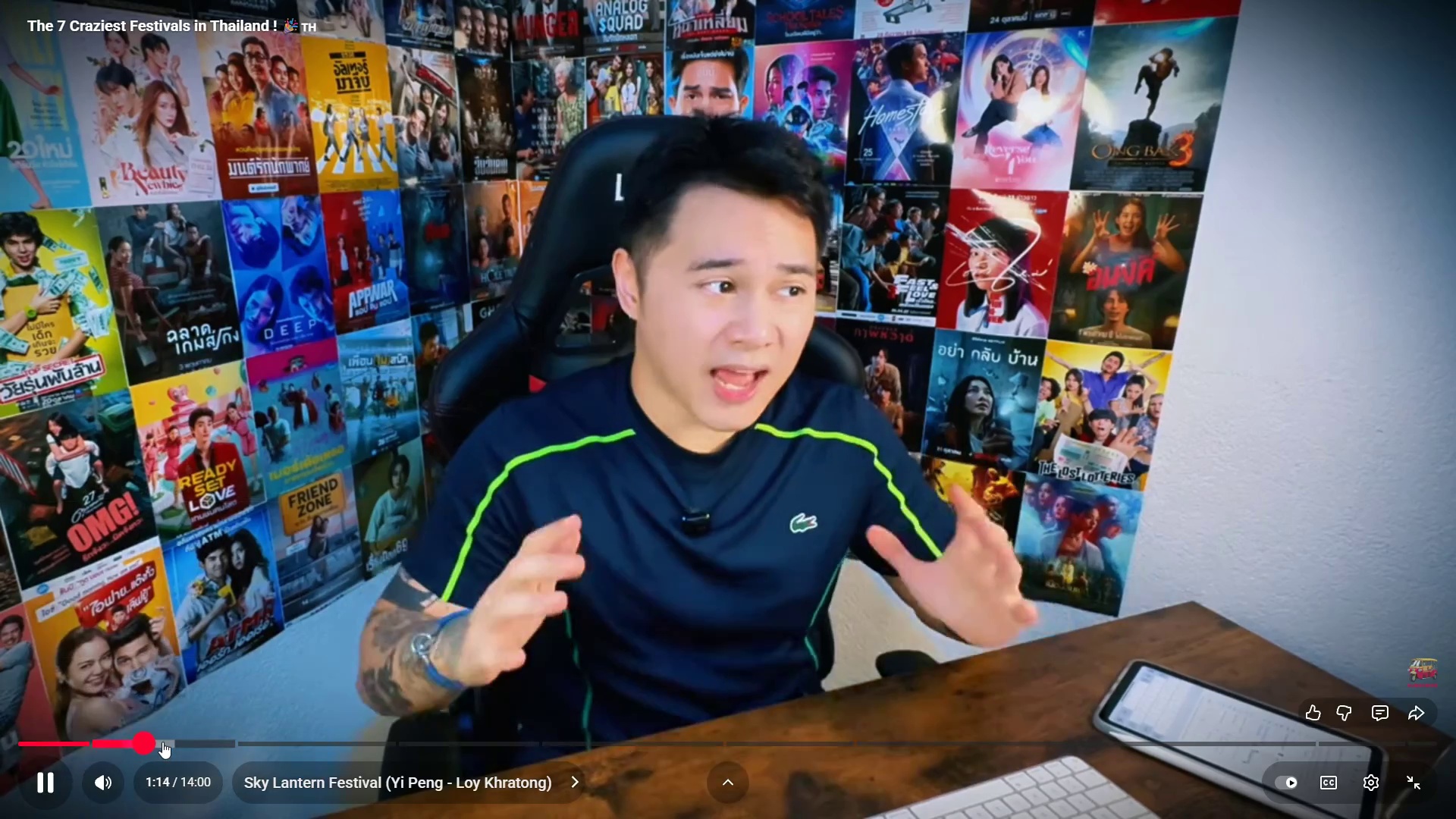 
left_click([162, 742])
 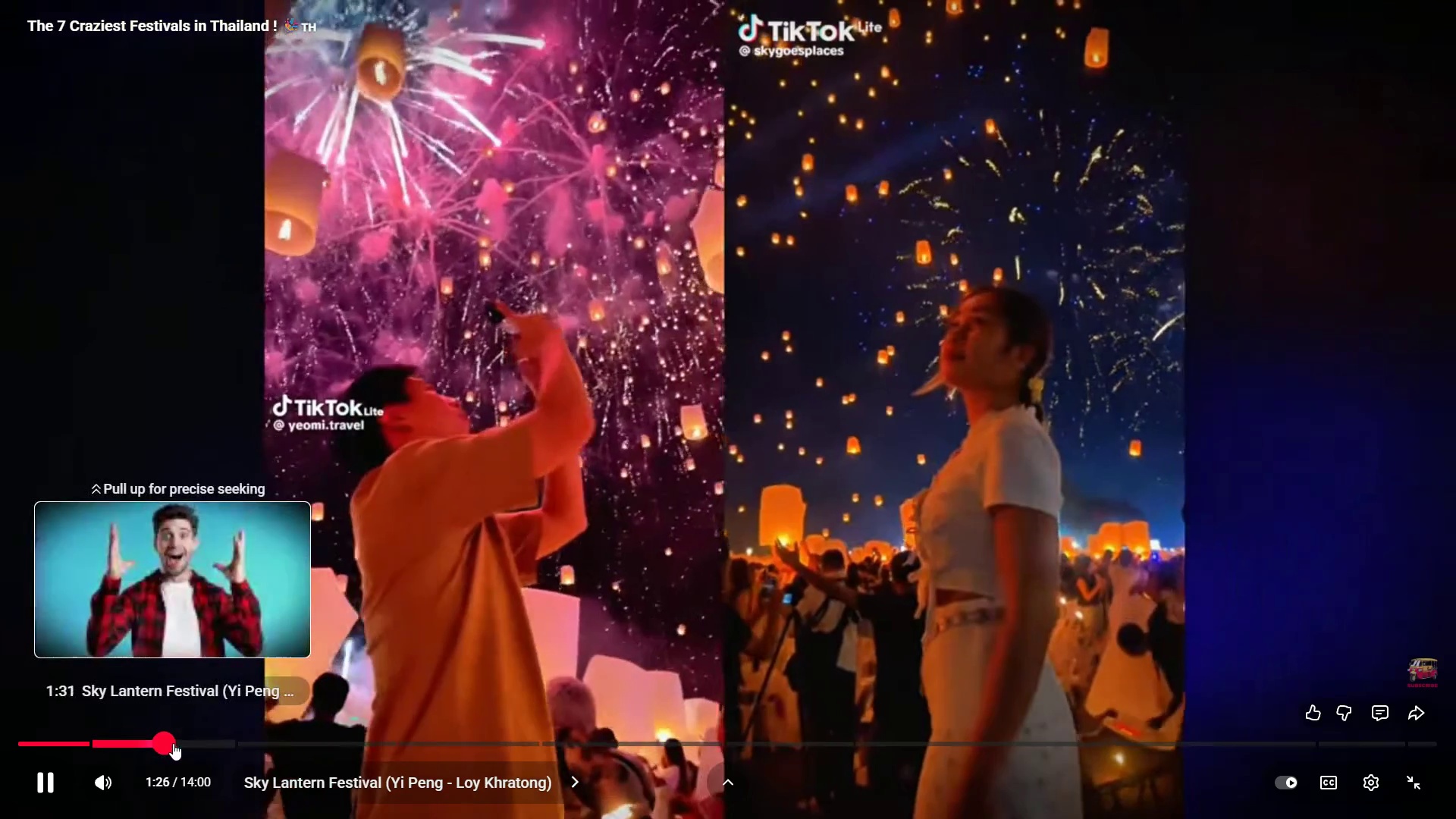 
left_click([174, 743])
 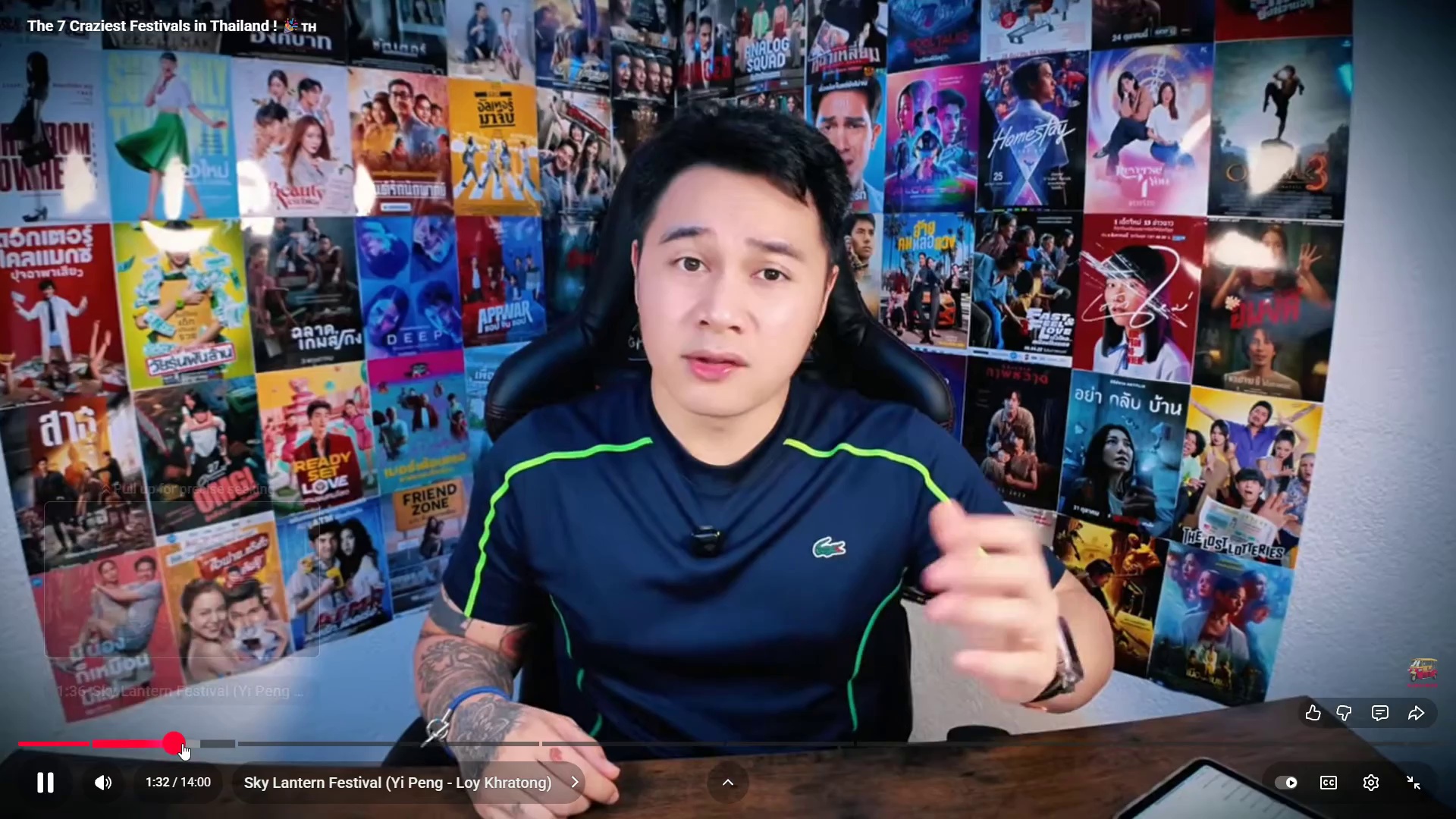 
left_click([182, 743])
 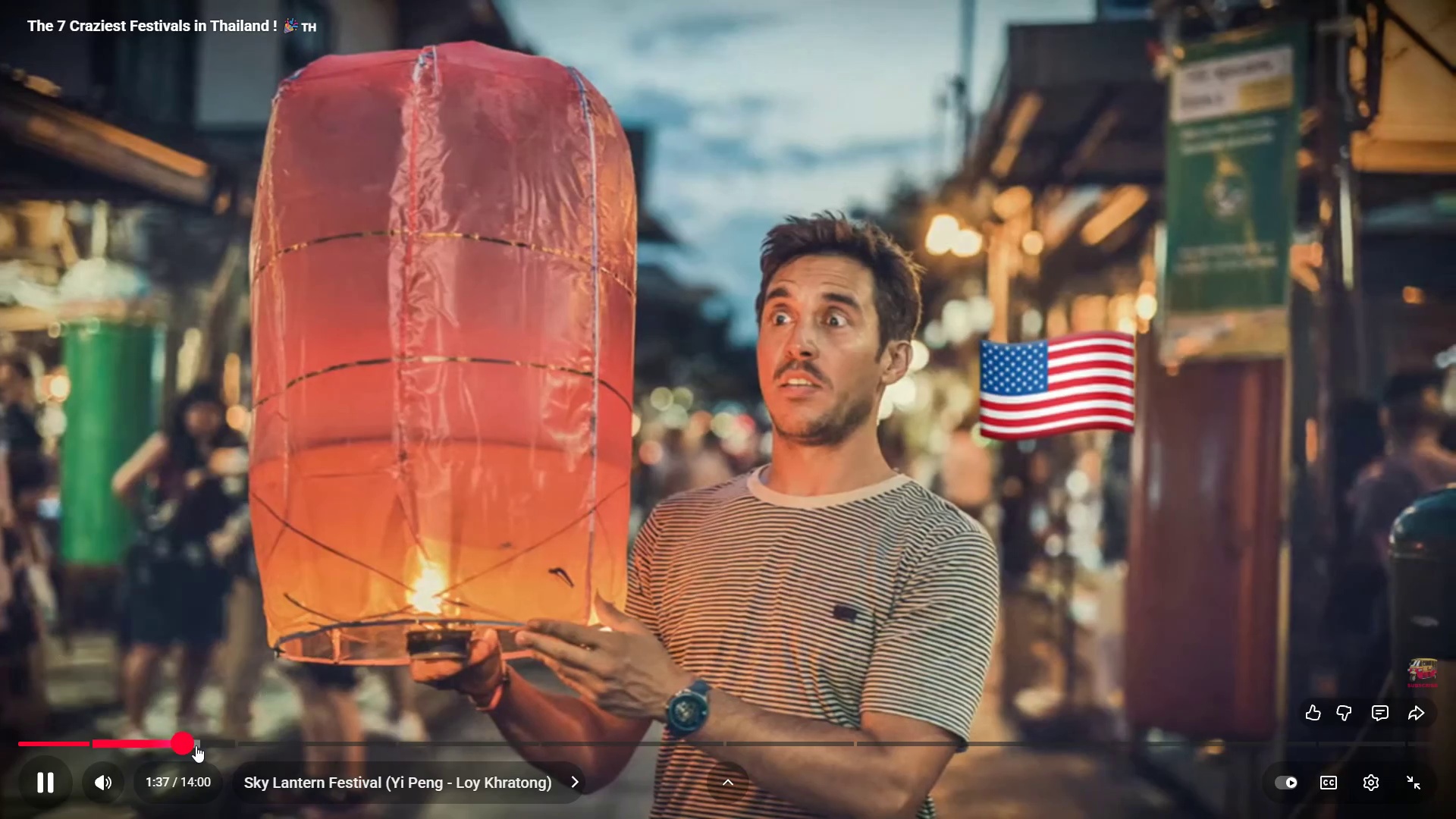 
left_click([196, 745])
 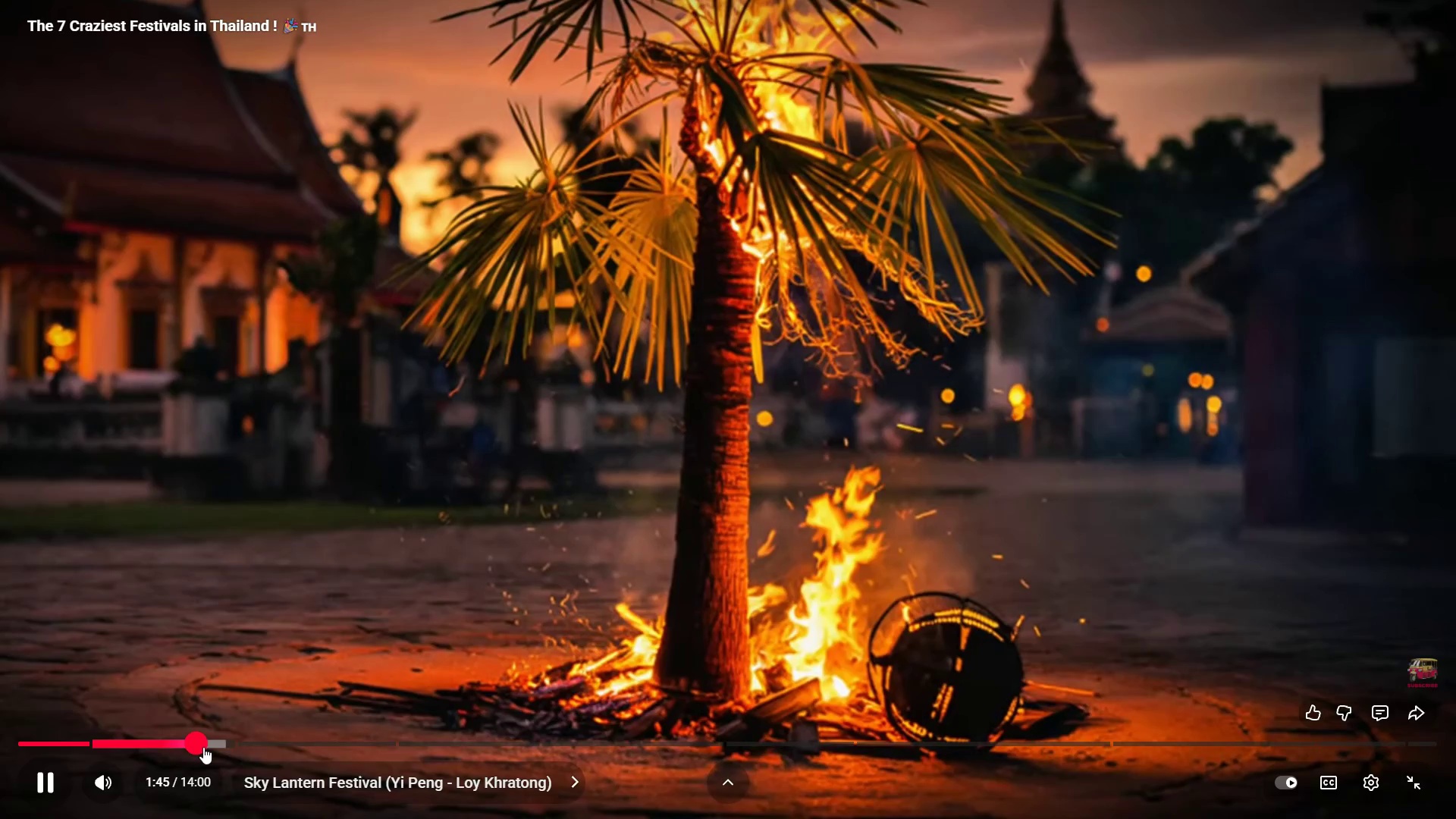 
left_click([203, 747])
 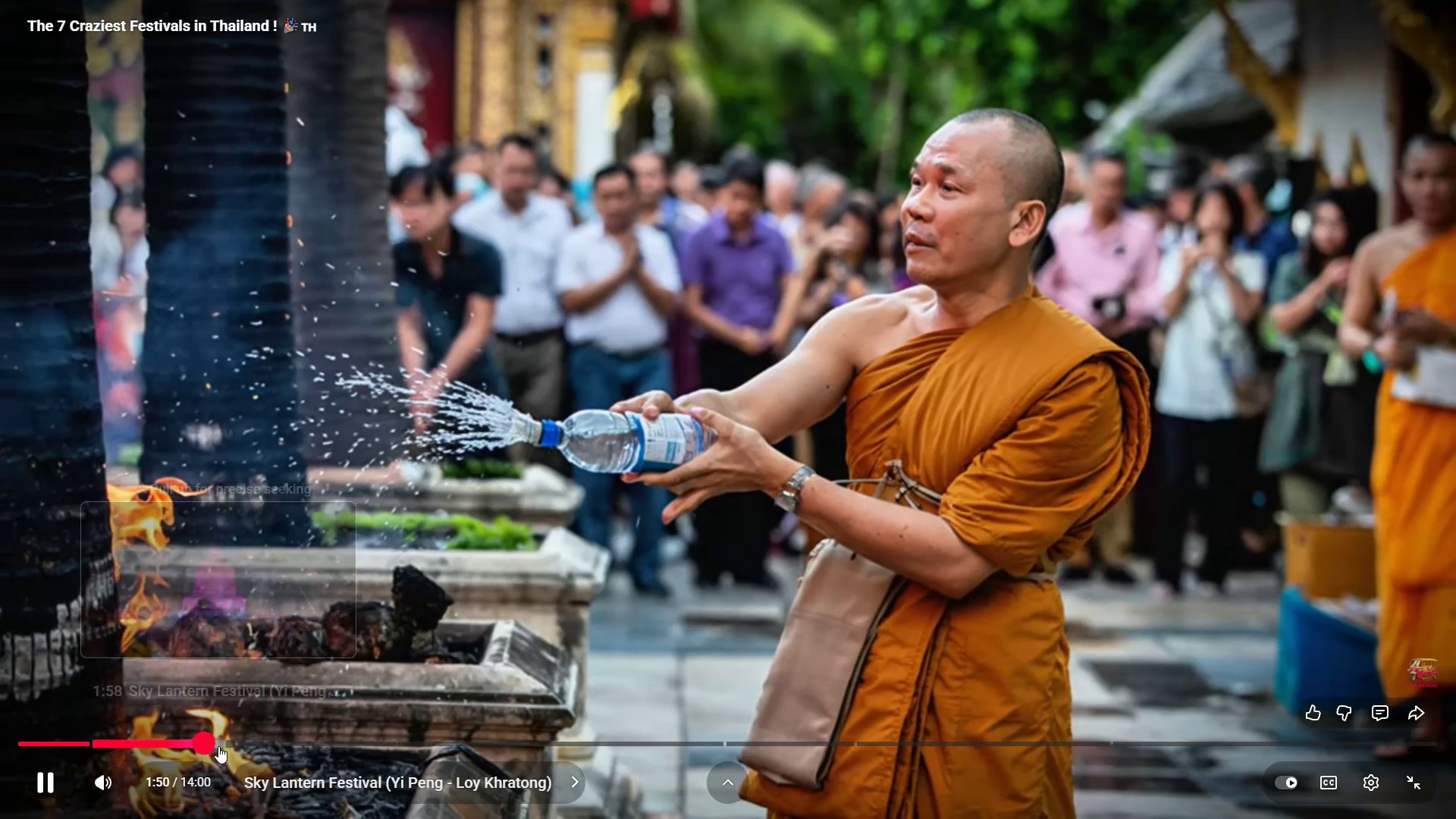 
left_click([218, 746])
 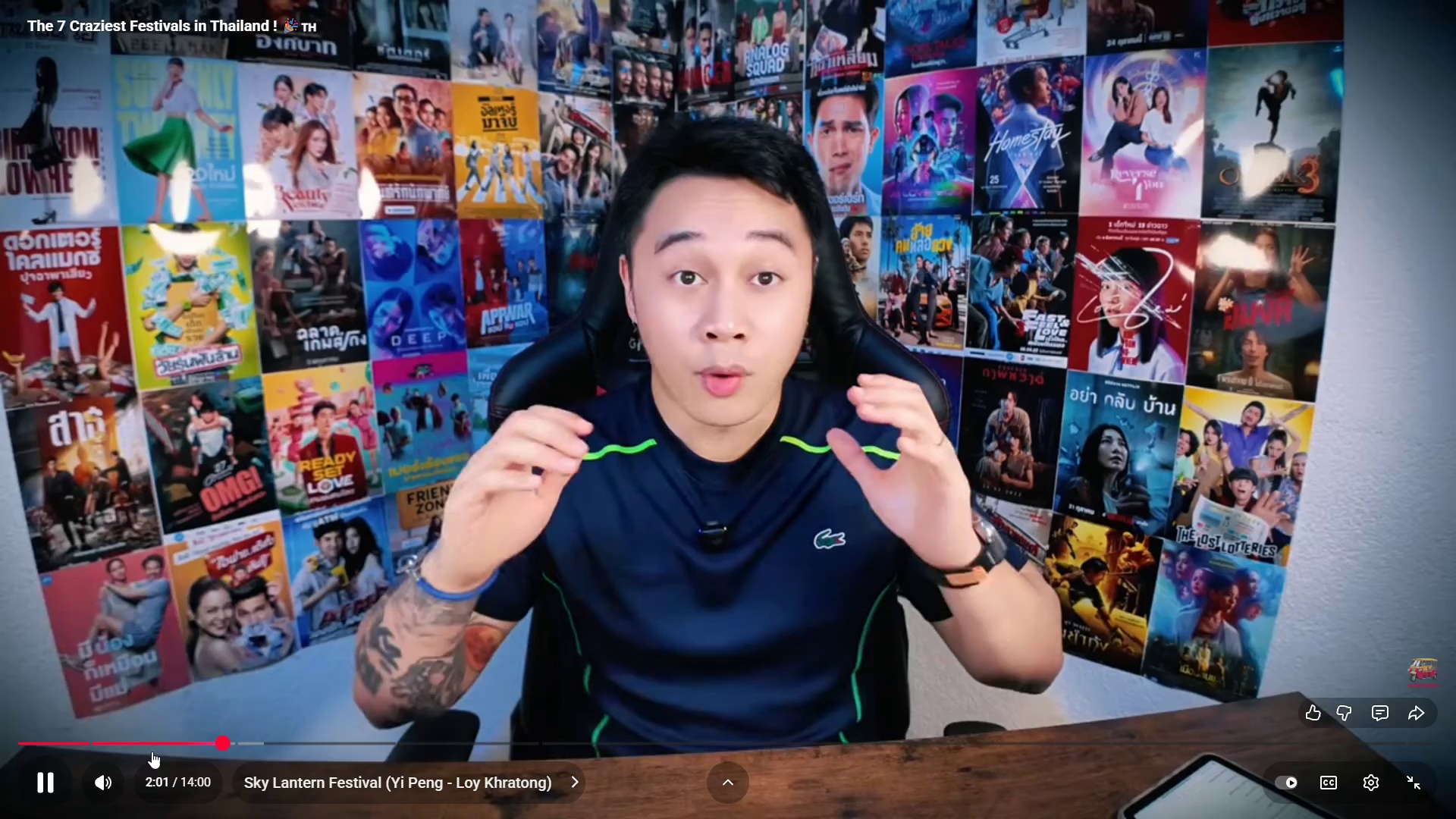 
left_click([256, 745])
 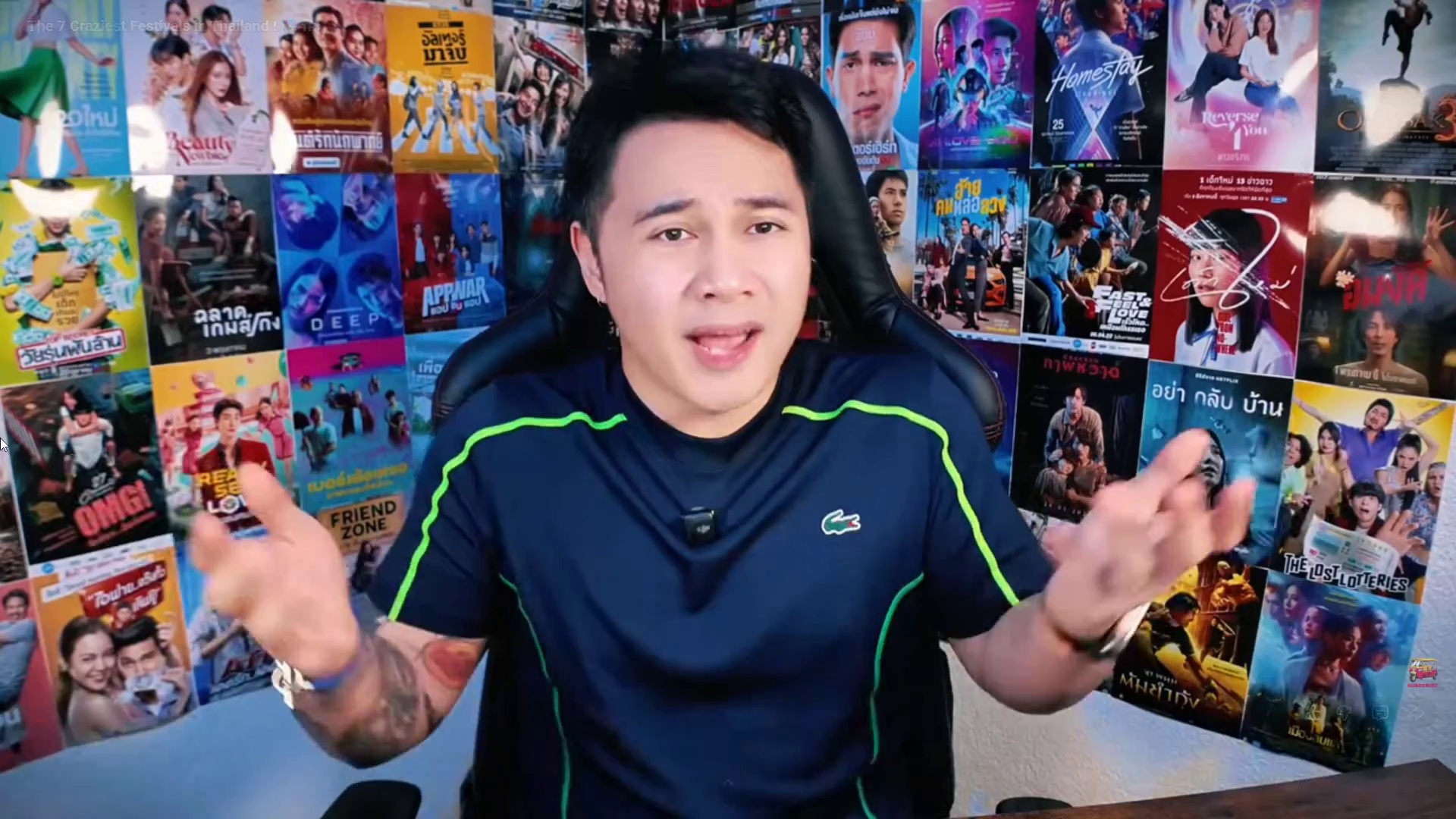 
wait(7.6)
 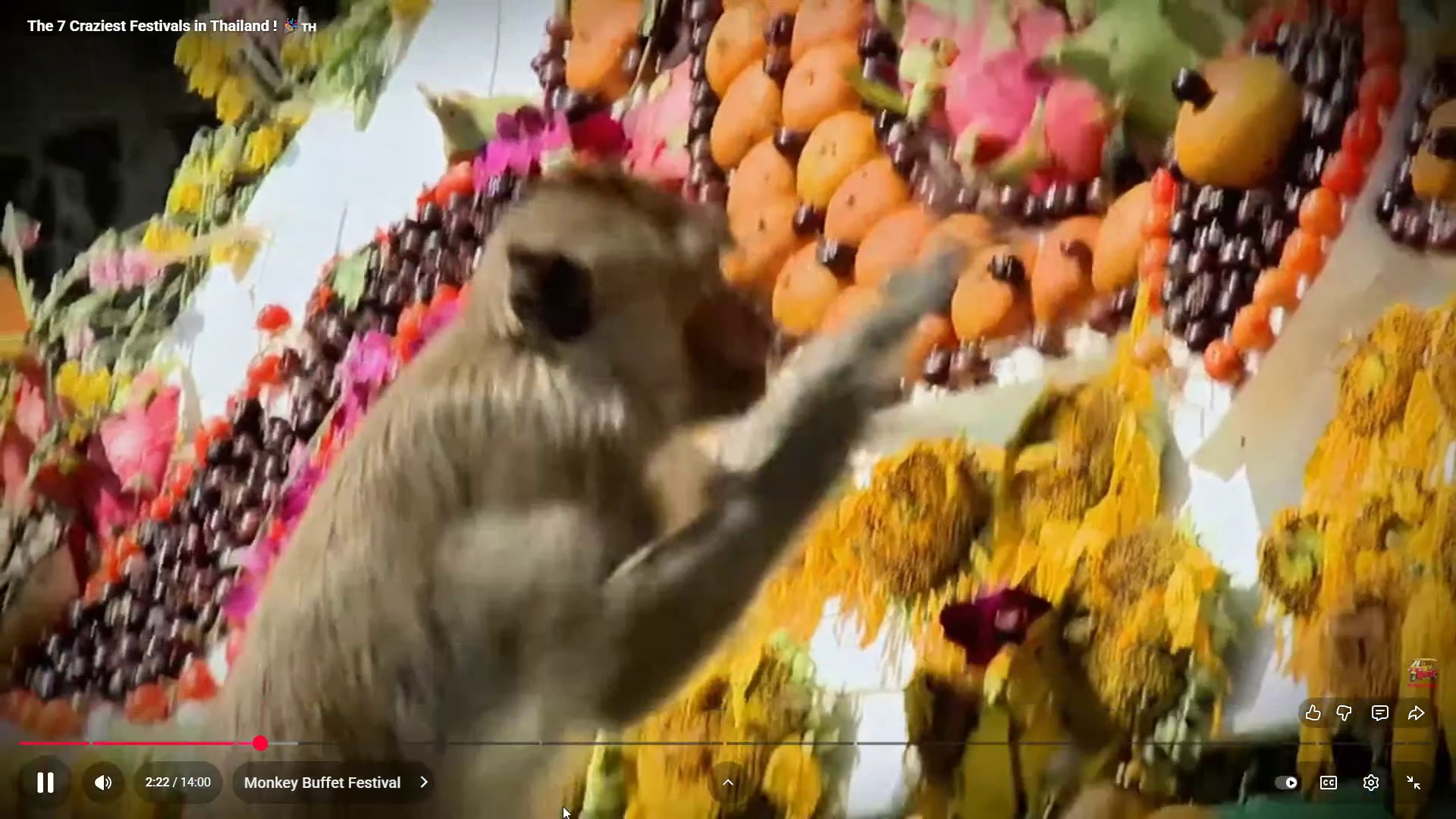 
left_click([138, 748])
 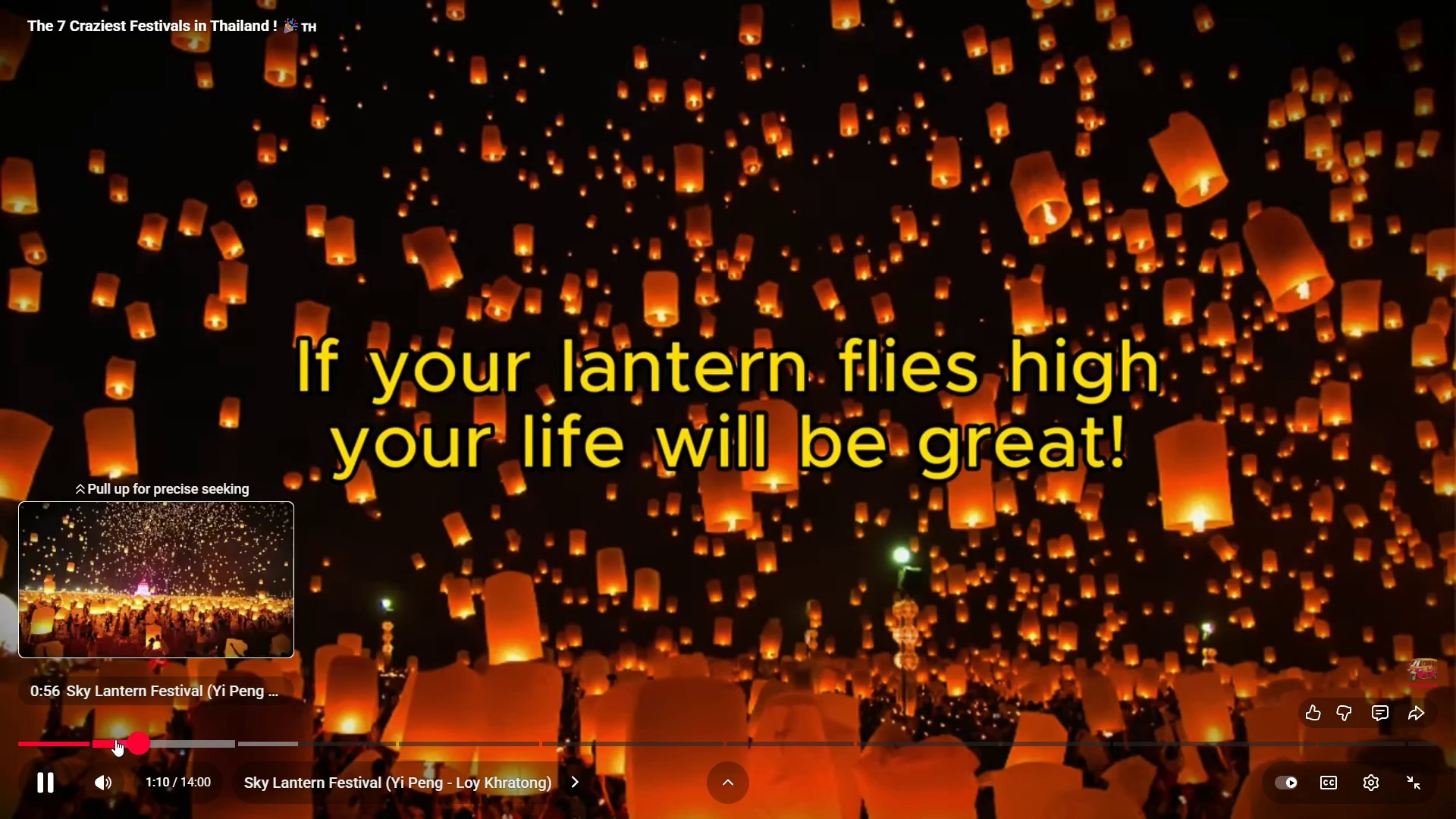 
left_click([115, 739])
 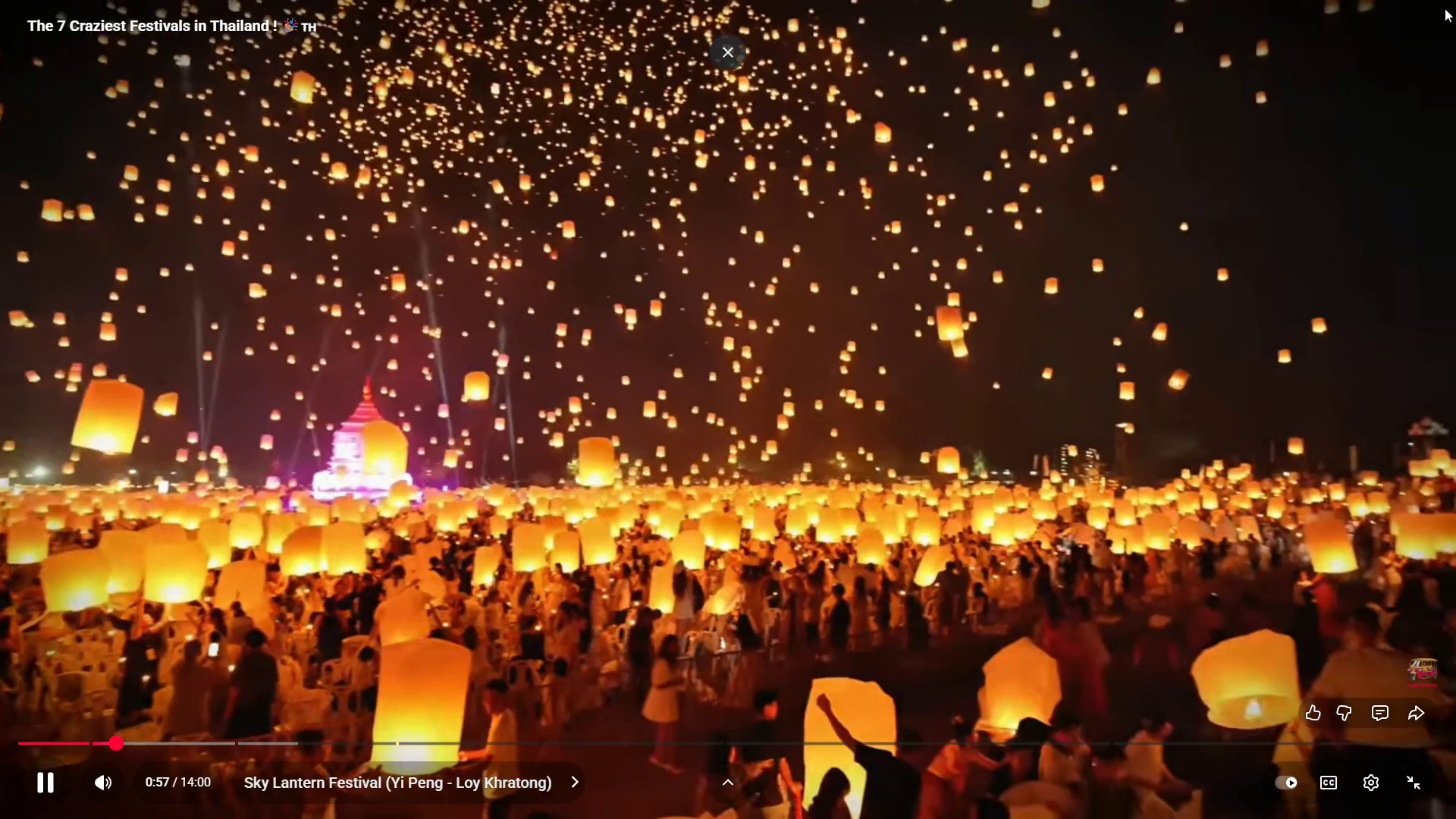 
key(Escape)
 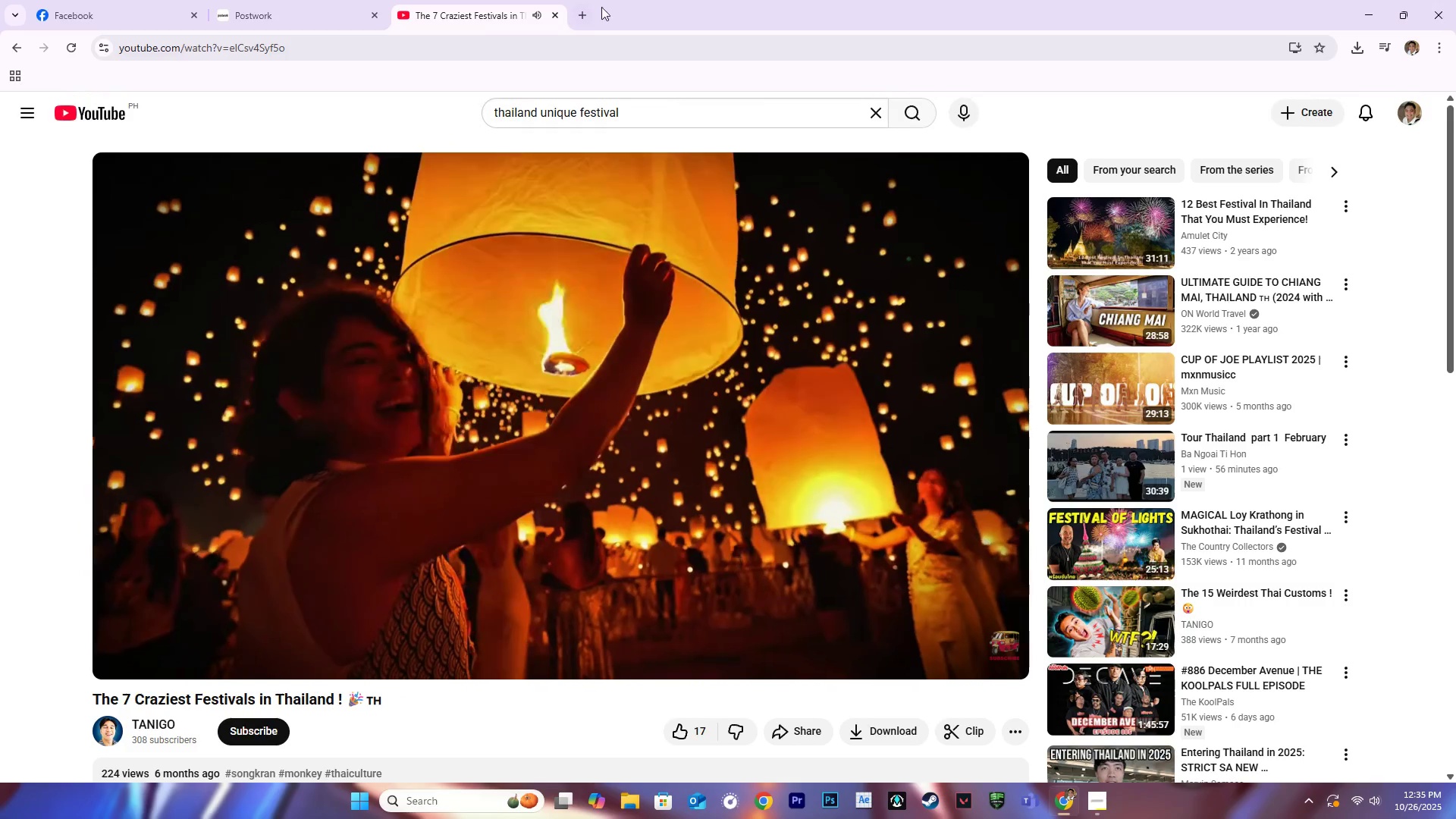 
left_click([588, 11])
 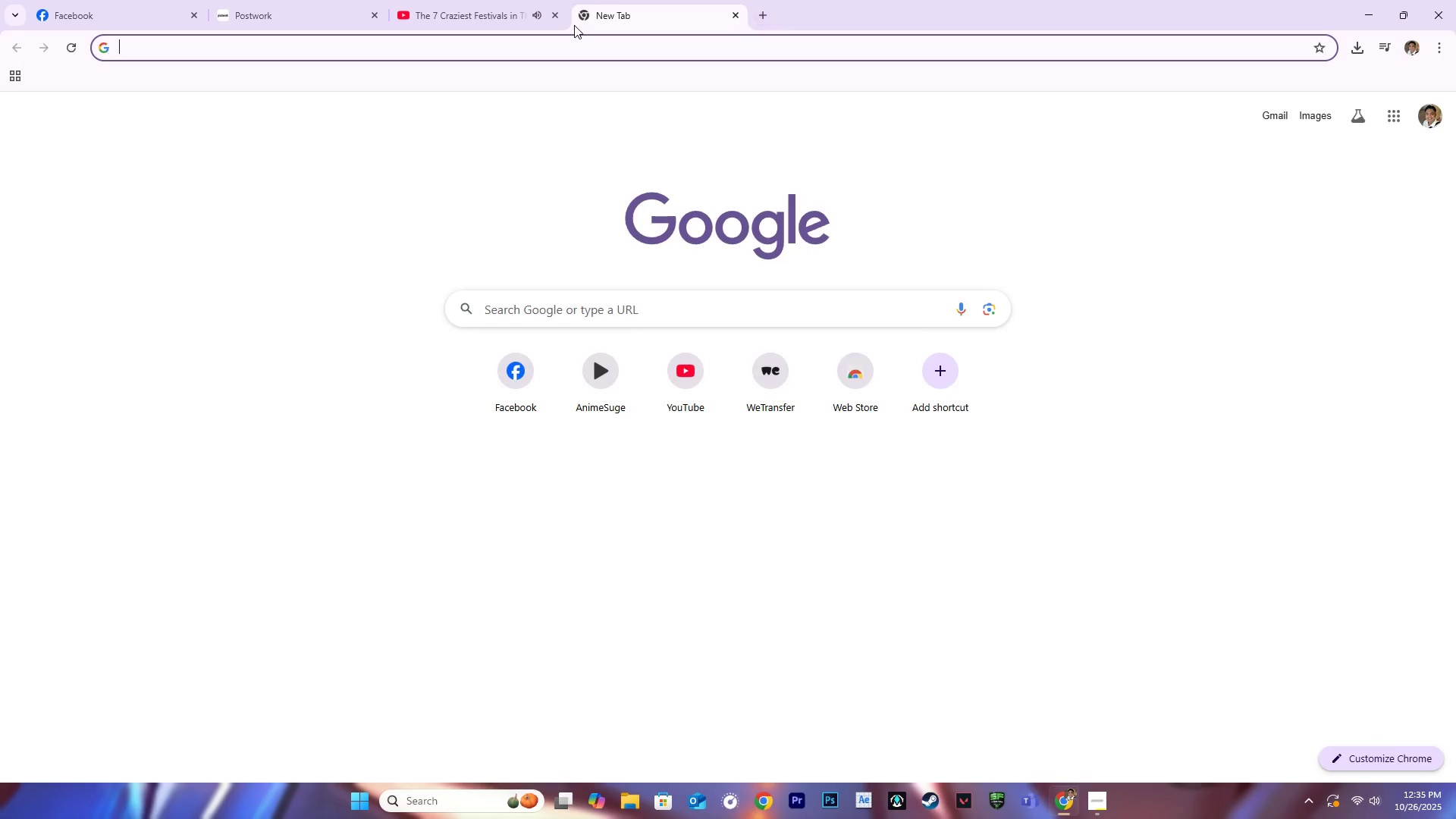 
type(you)
 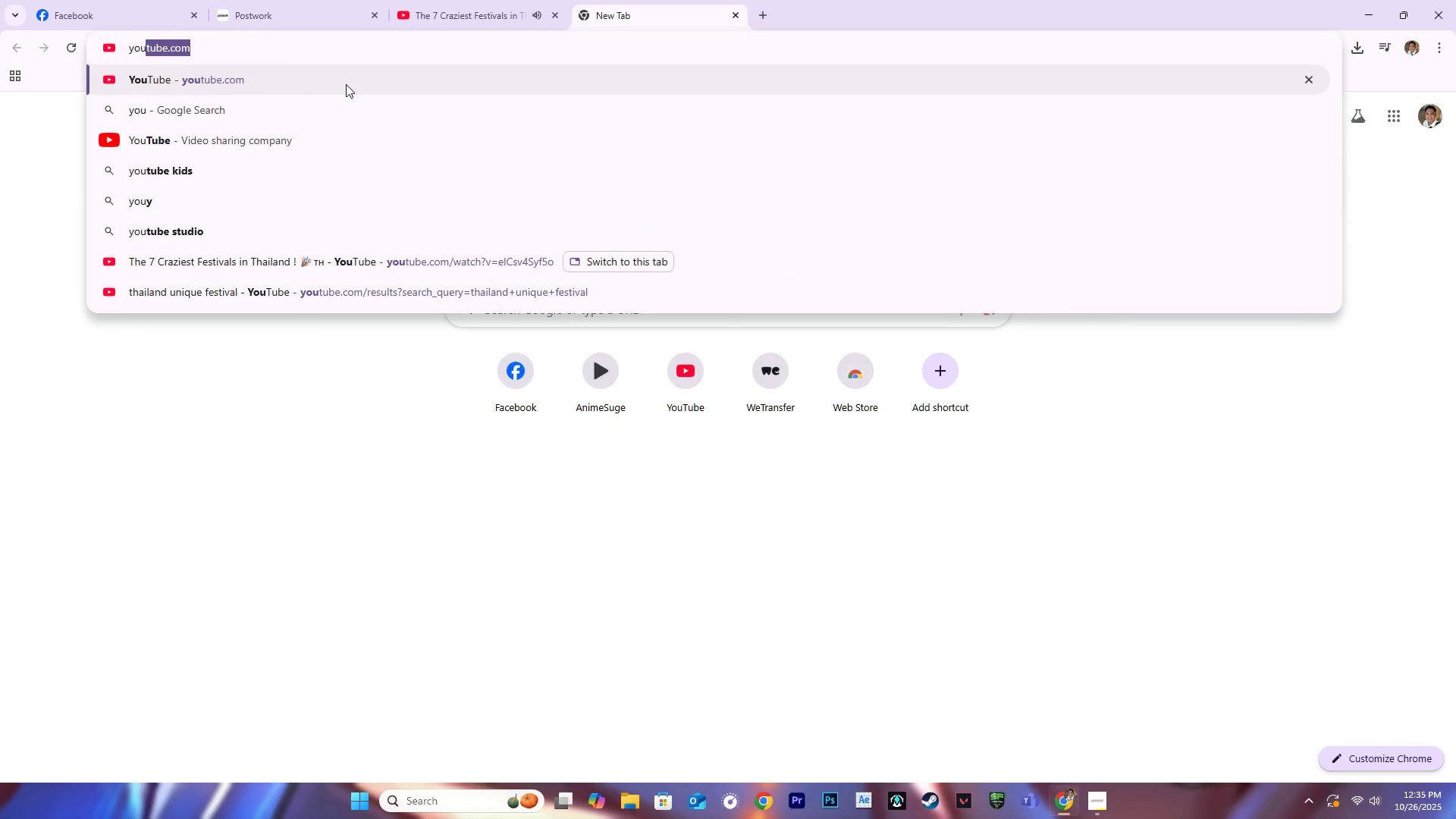 
left_click([346, 84])
 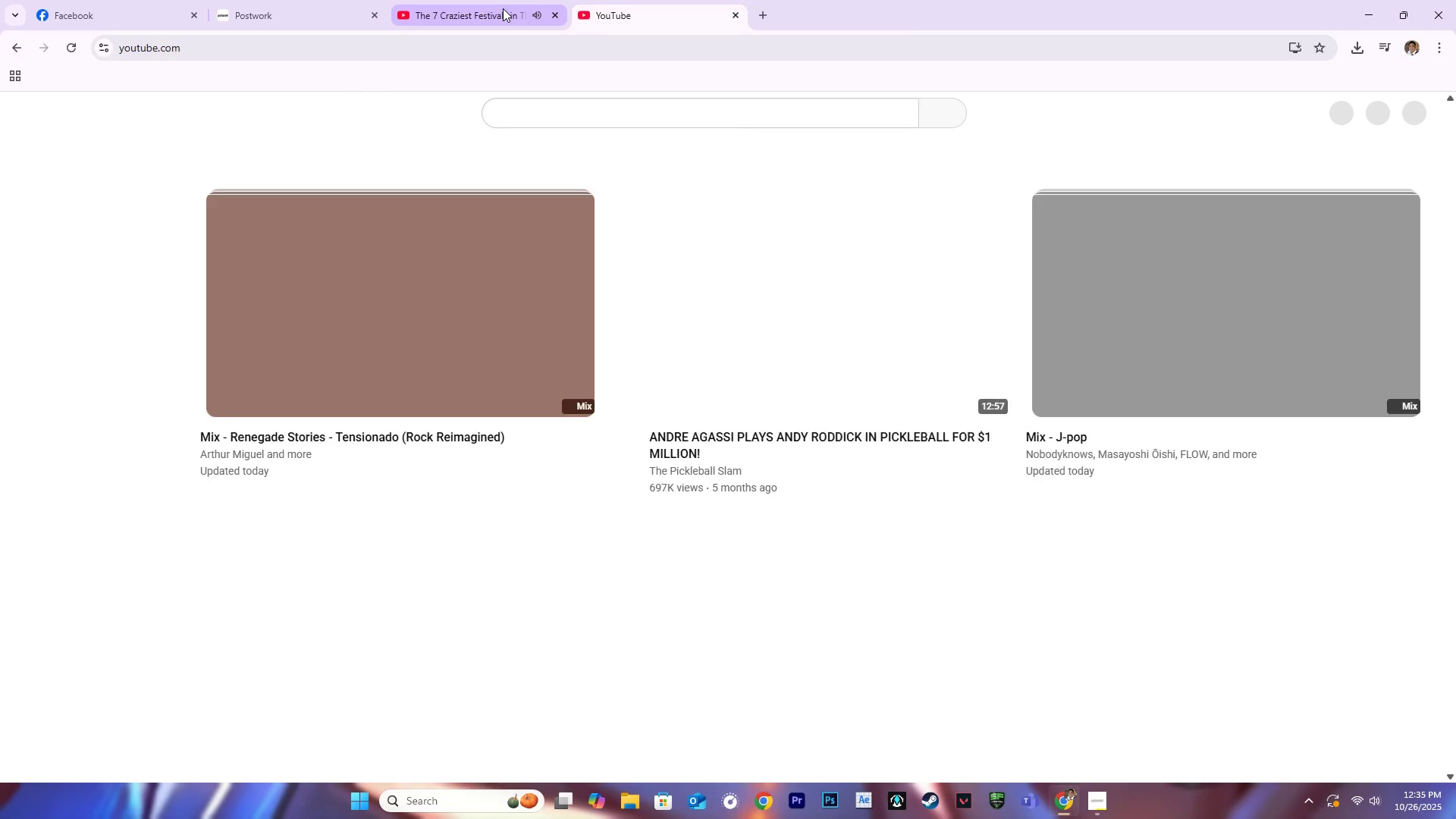 
left_click([554, 121])
 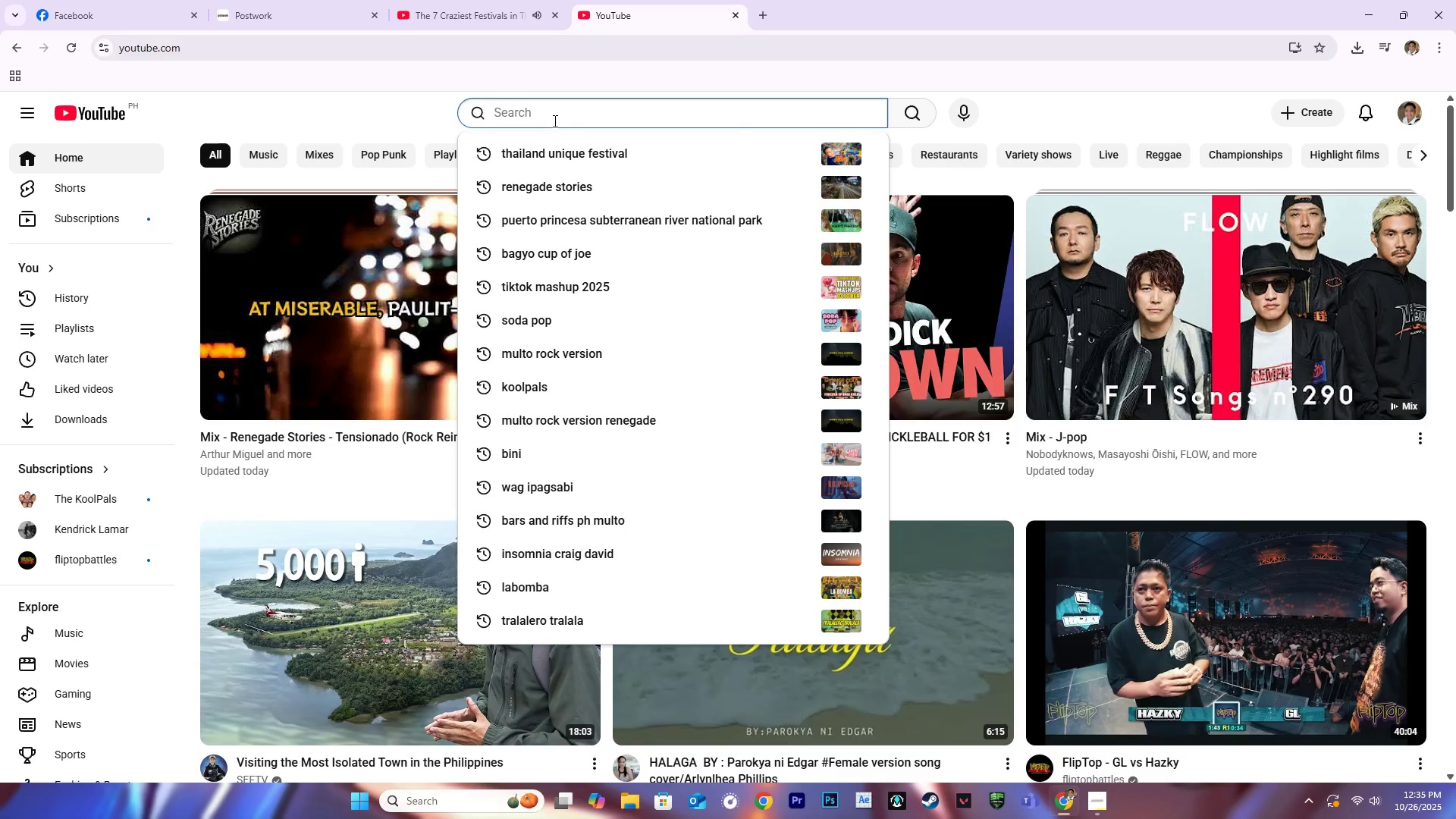 
type(sky lanter)
 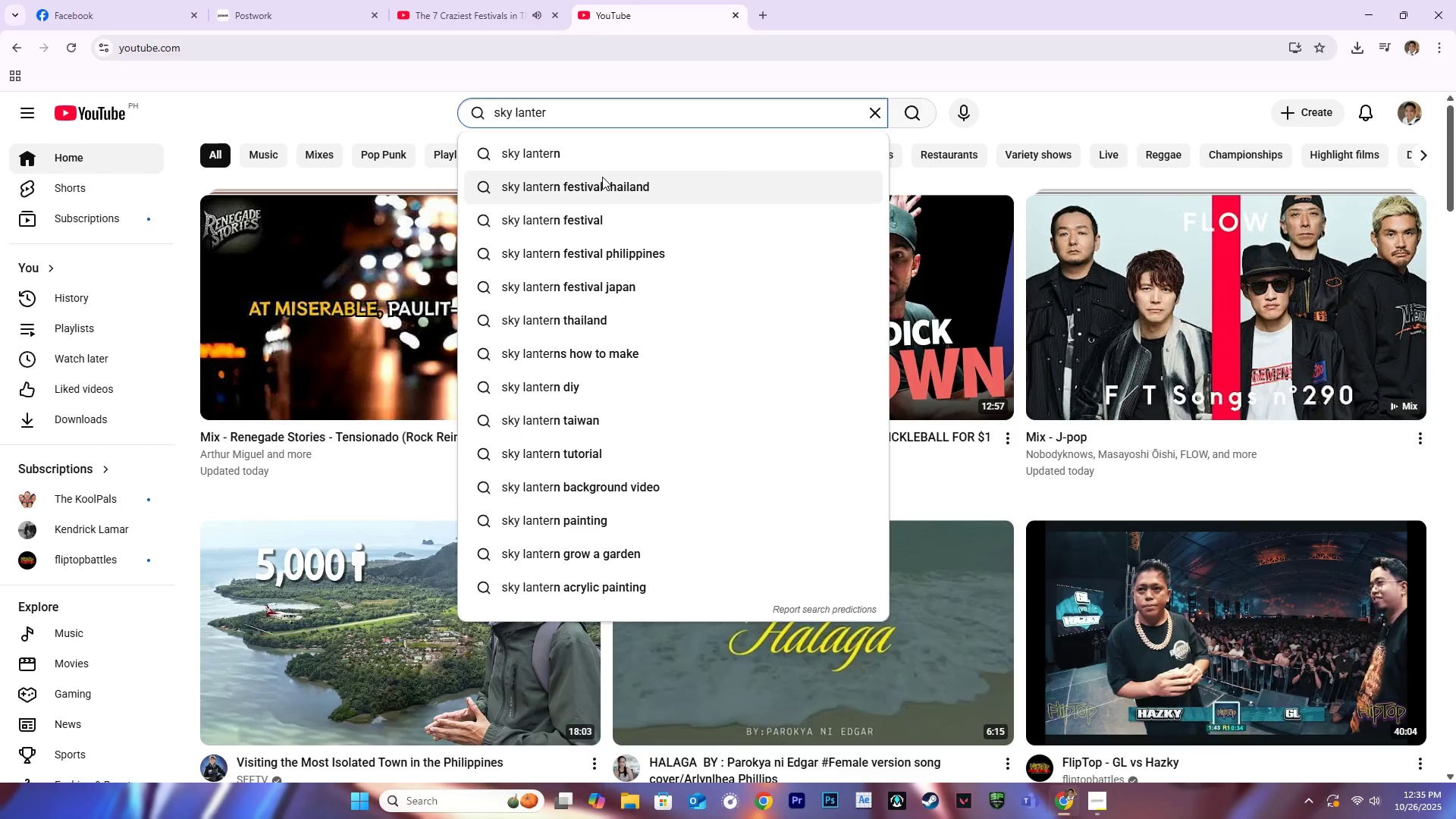 
left_click([605, 179])
 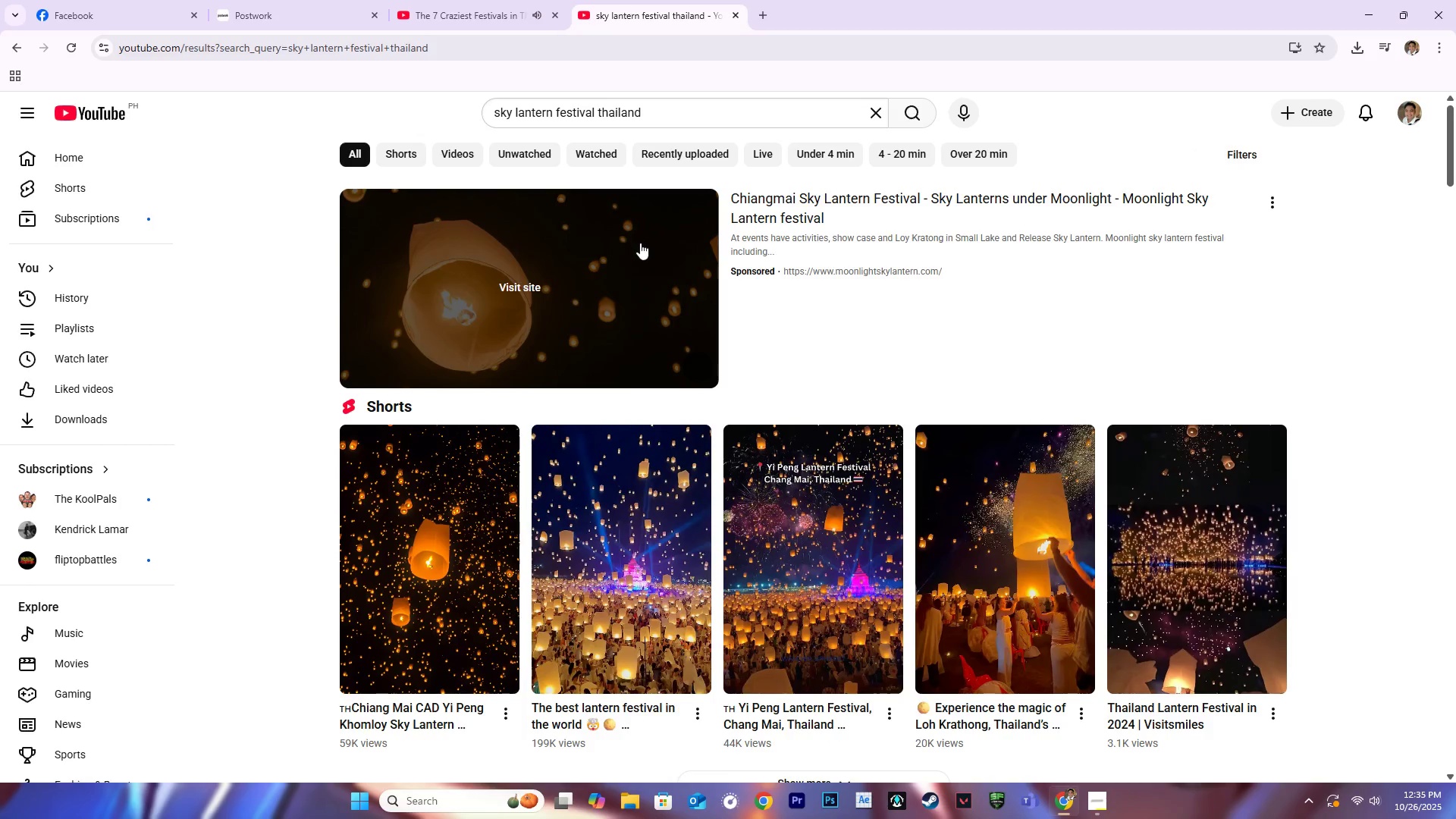 
scroll: coordinate [551, 404], scroll_direction: down, amount: 8.0
 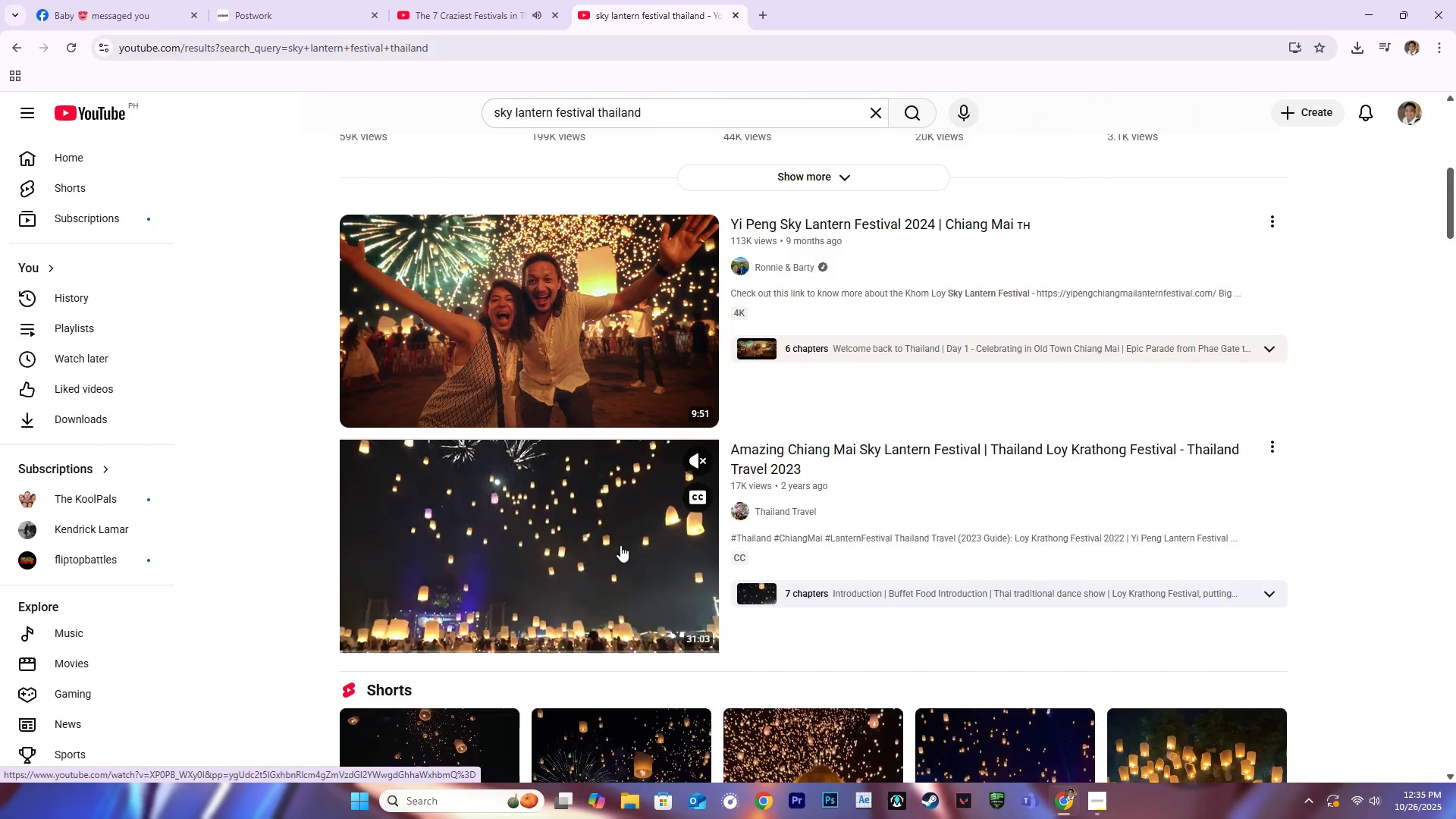 
left_click([598, 543])
 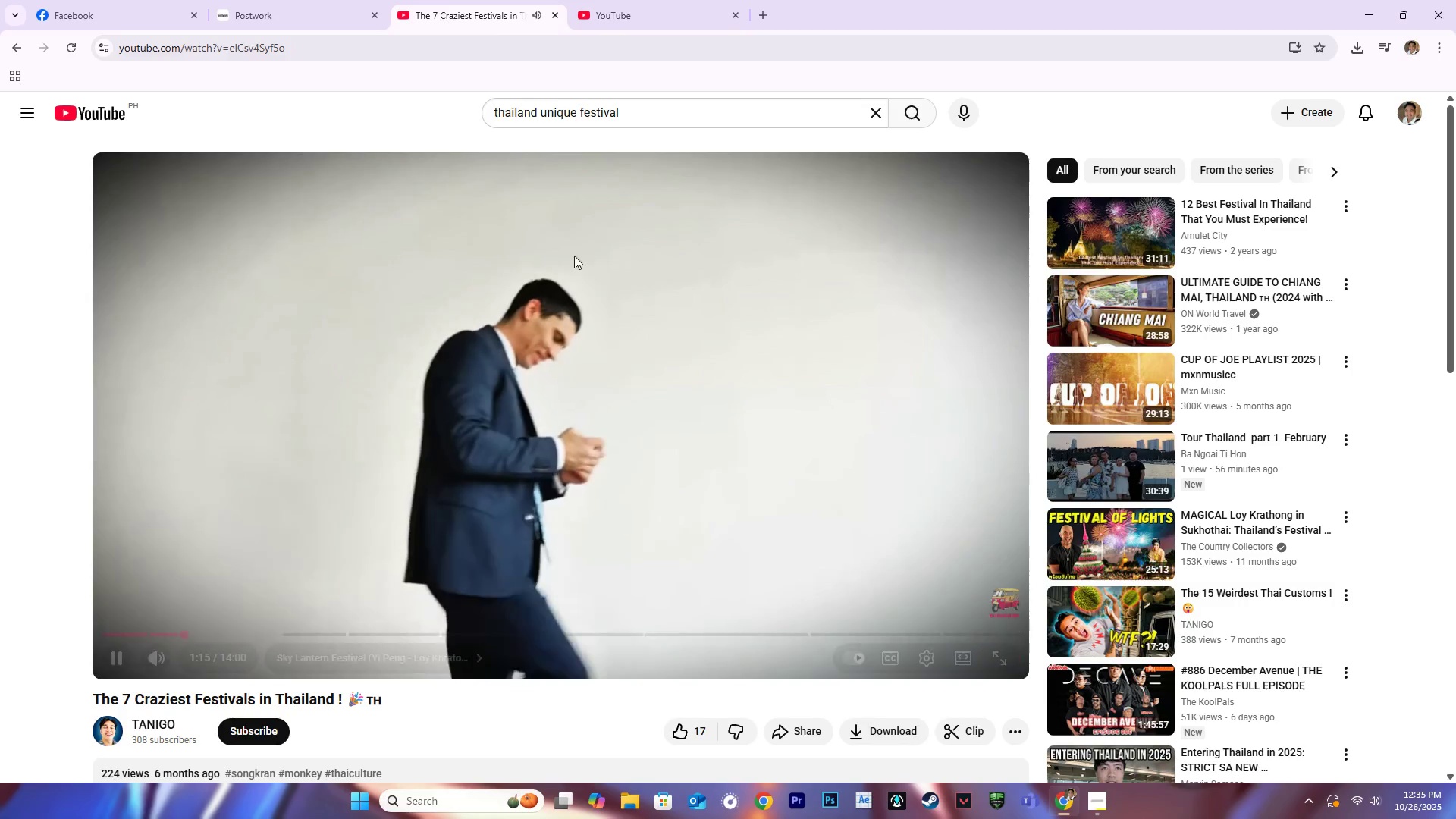 
key(Space)
 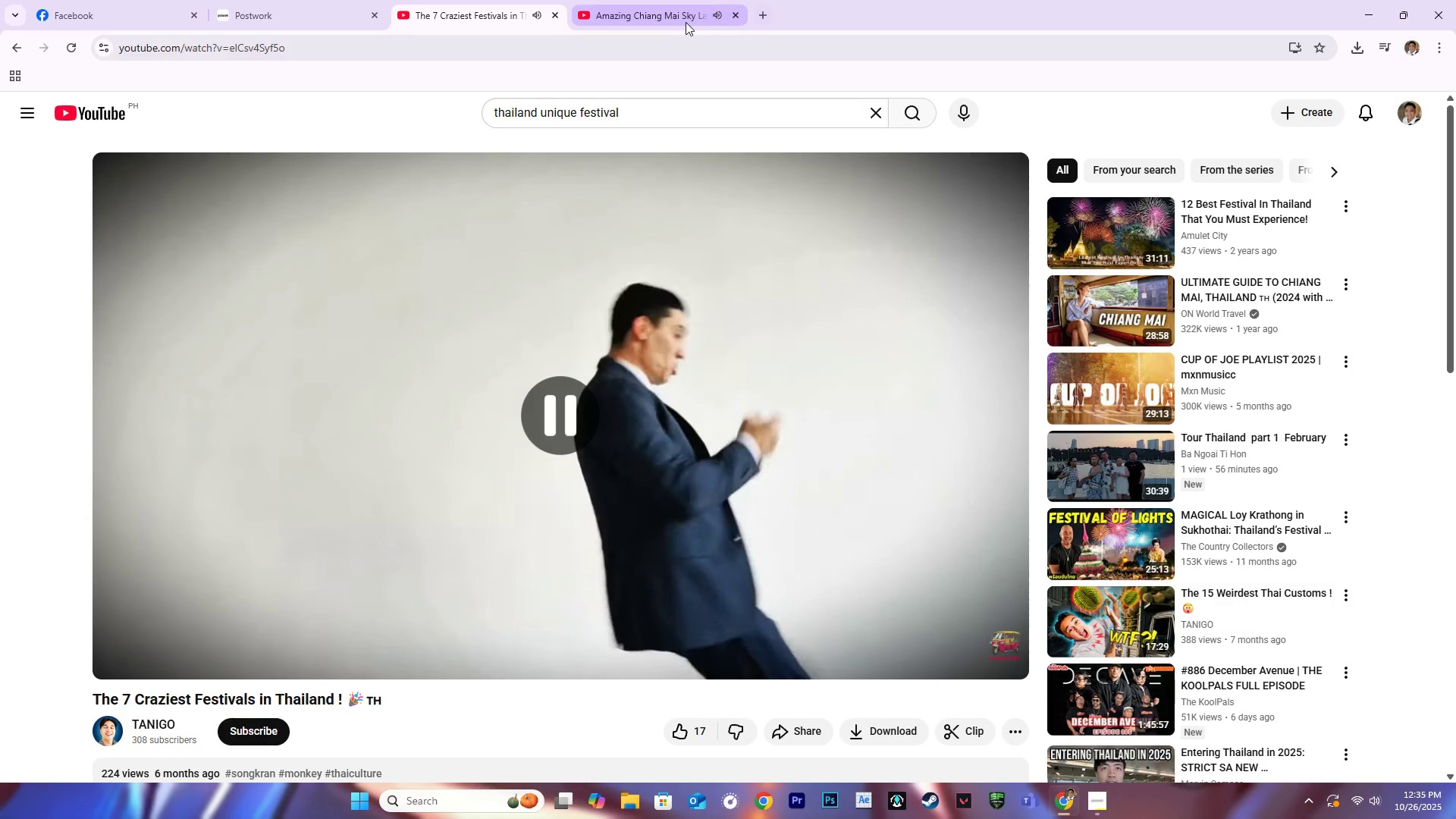 
left_click([661, 10])
 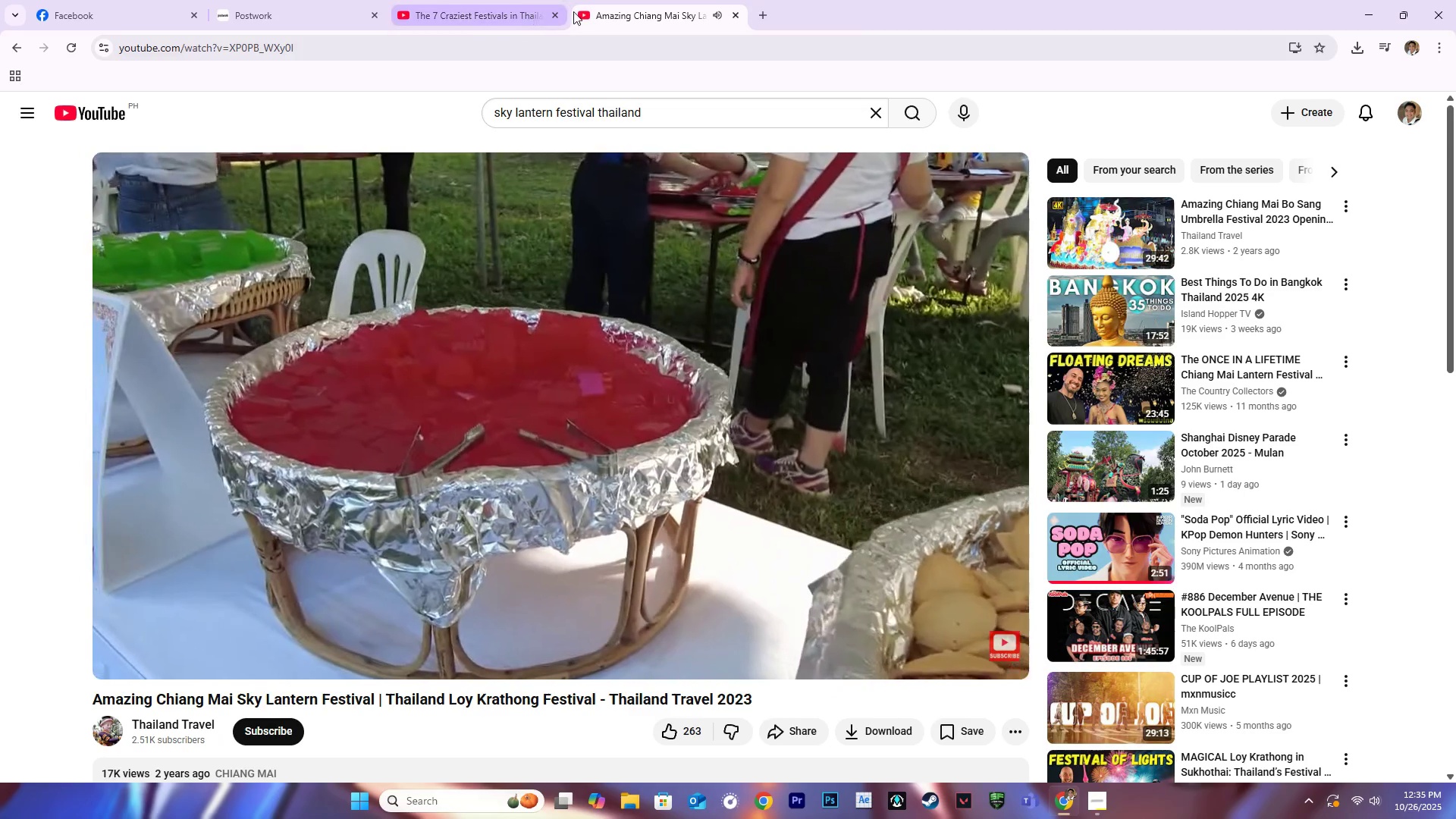 
left_click([10, 44])
 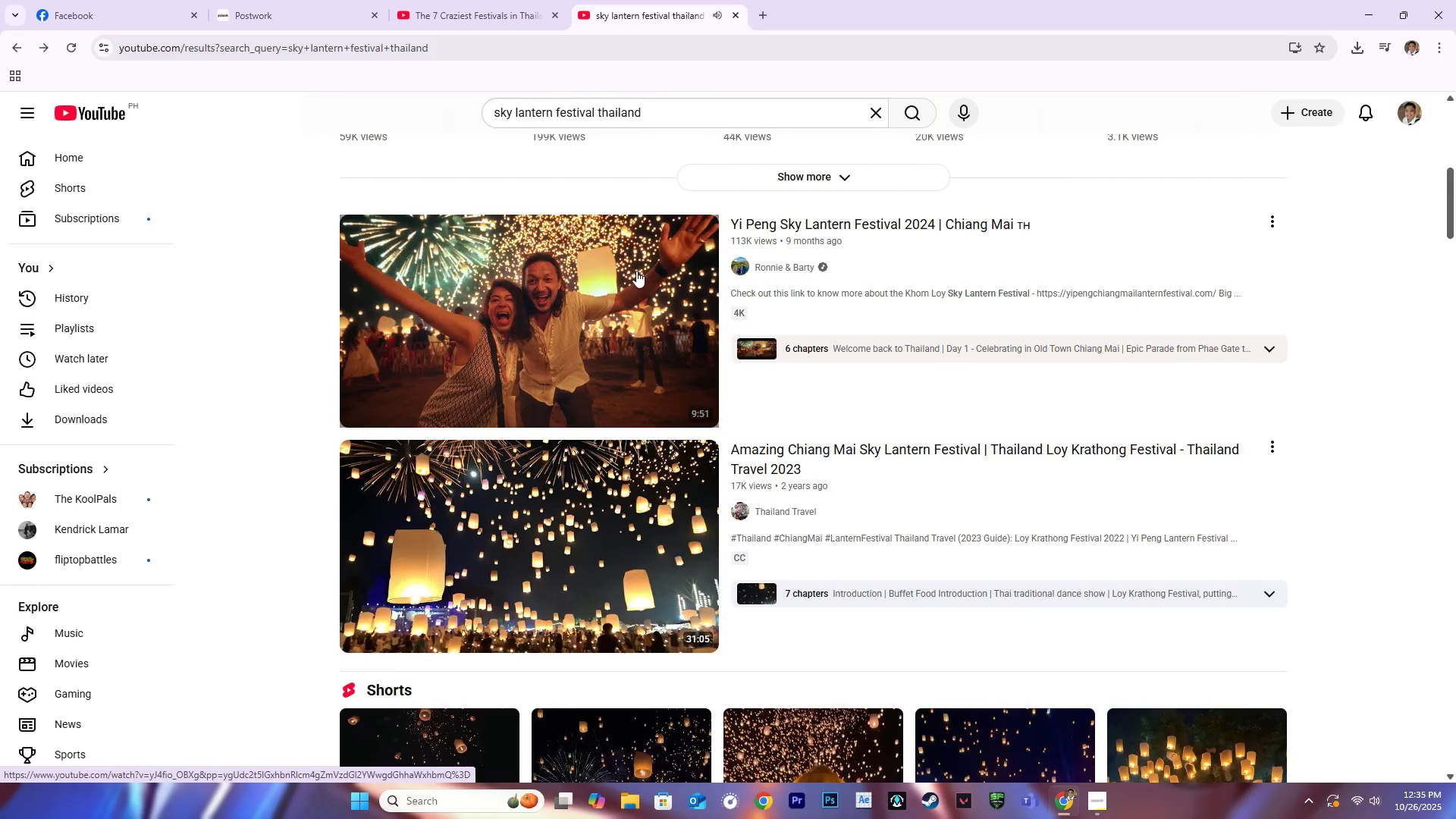 
left_click([620, 277])
 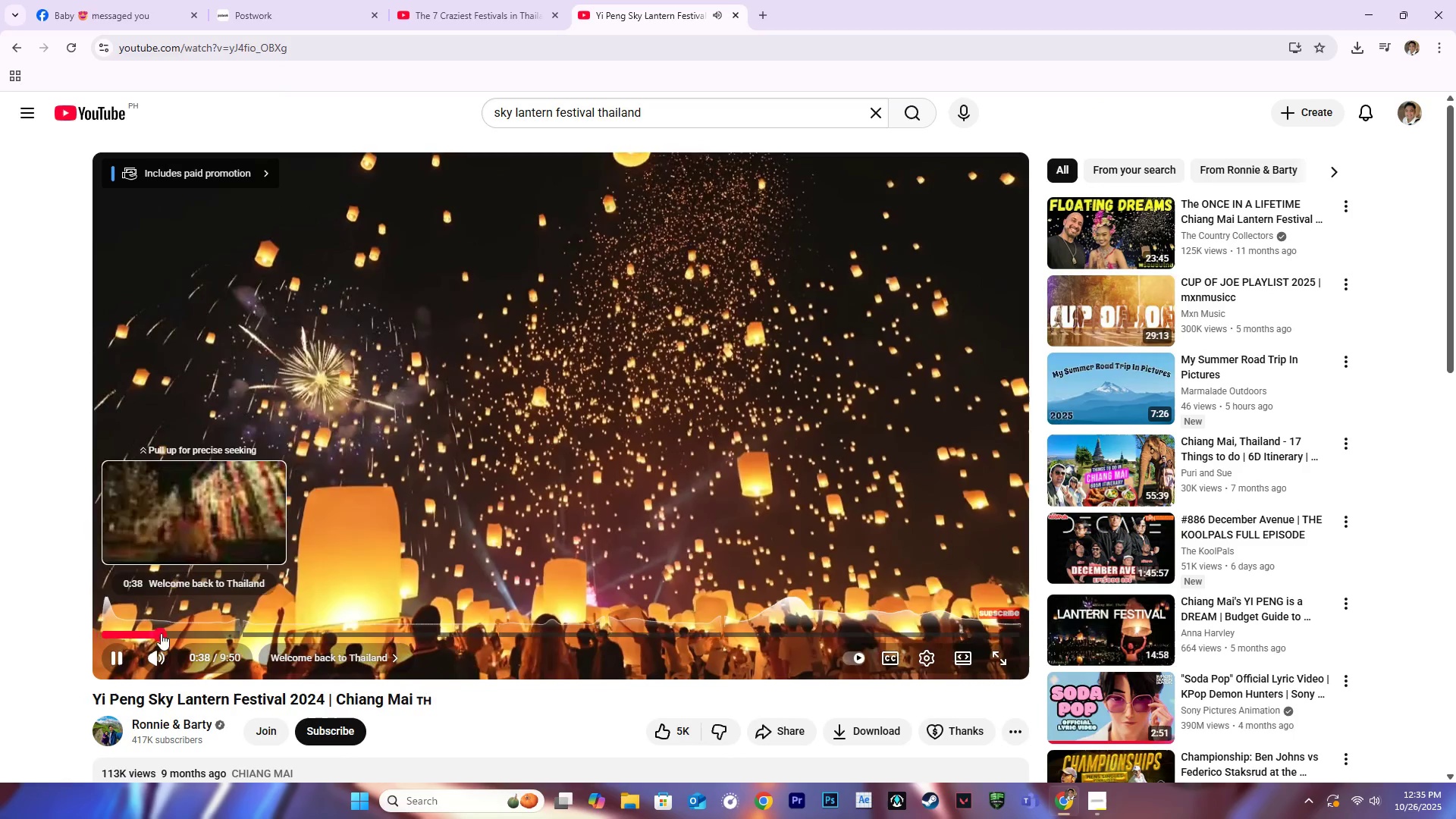 
left_click([207, 635])
 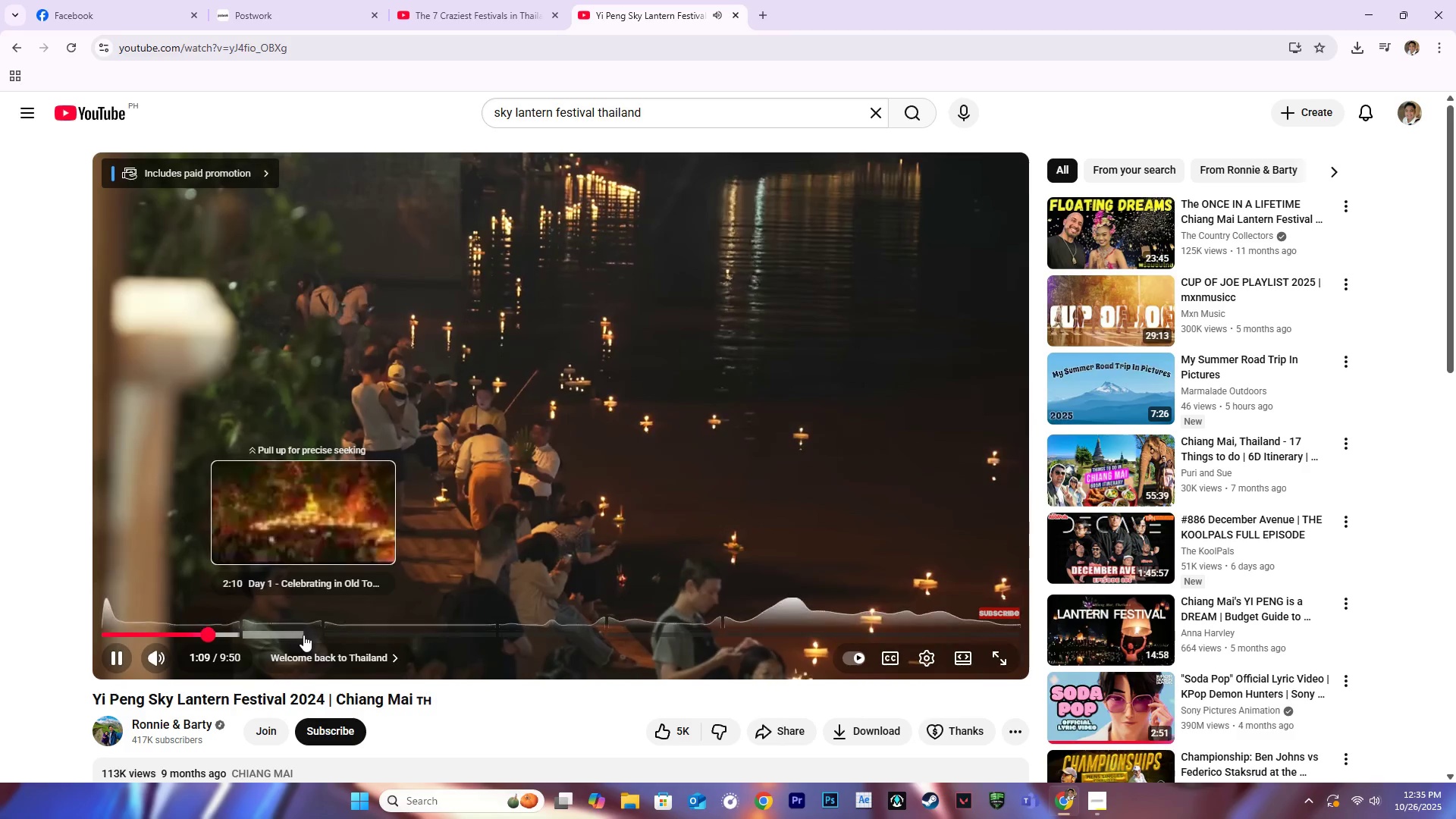 
left_click([275, 635])
 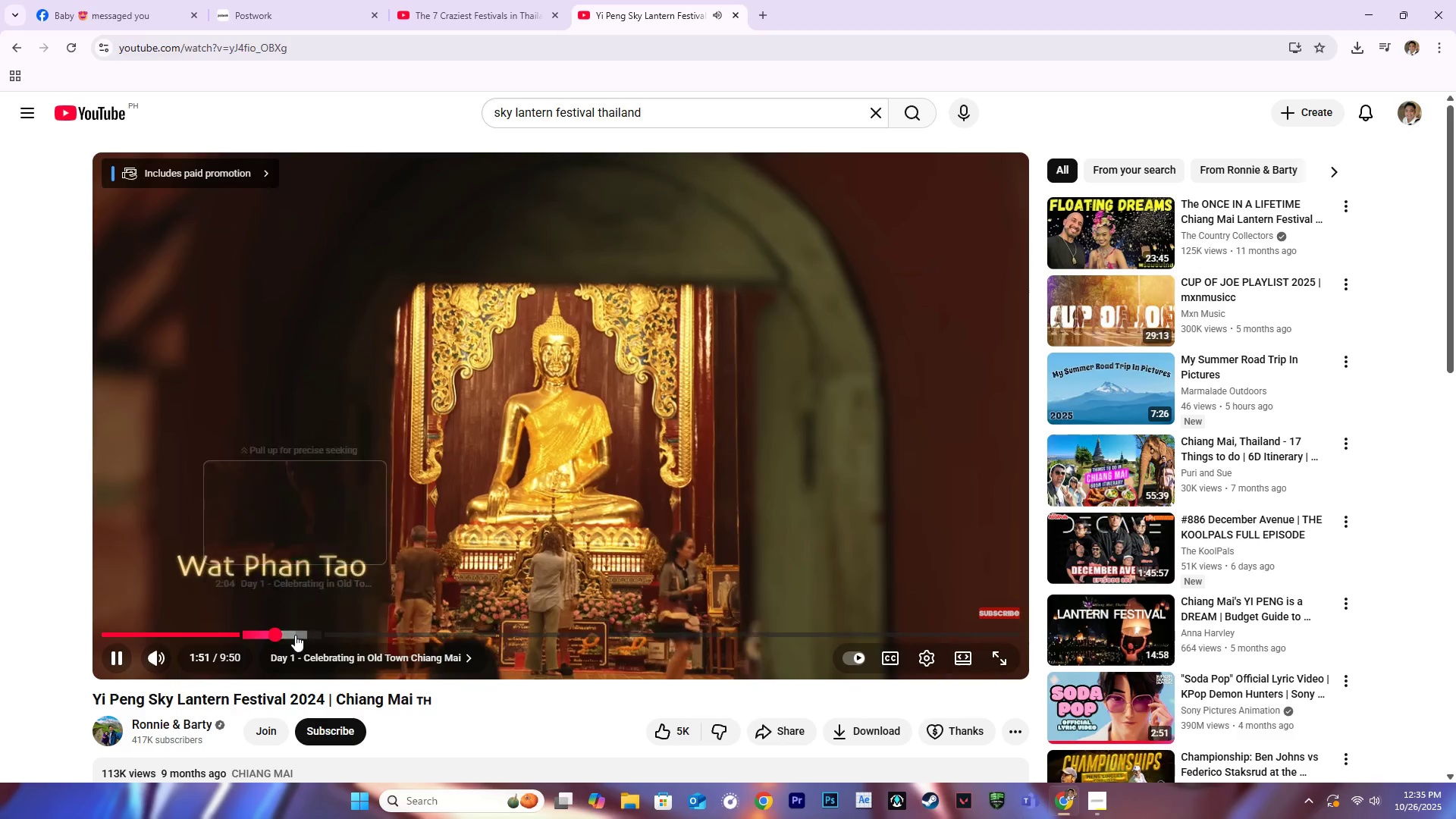 
left_click([296, 635])
 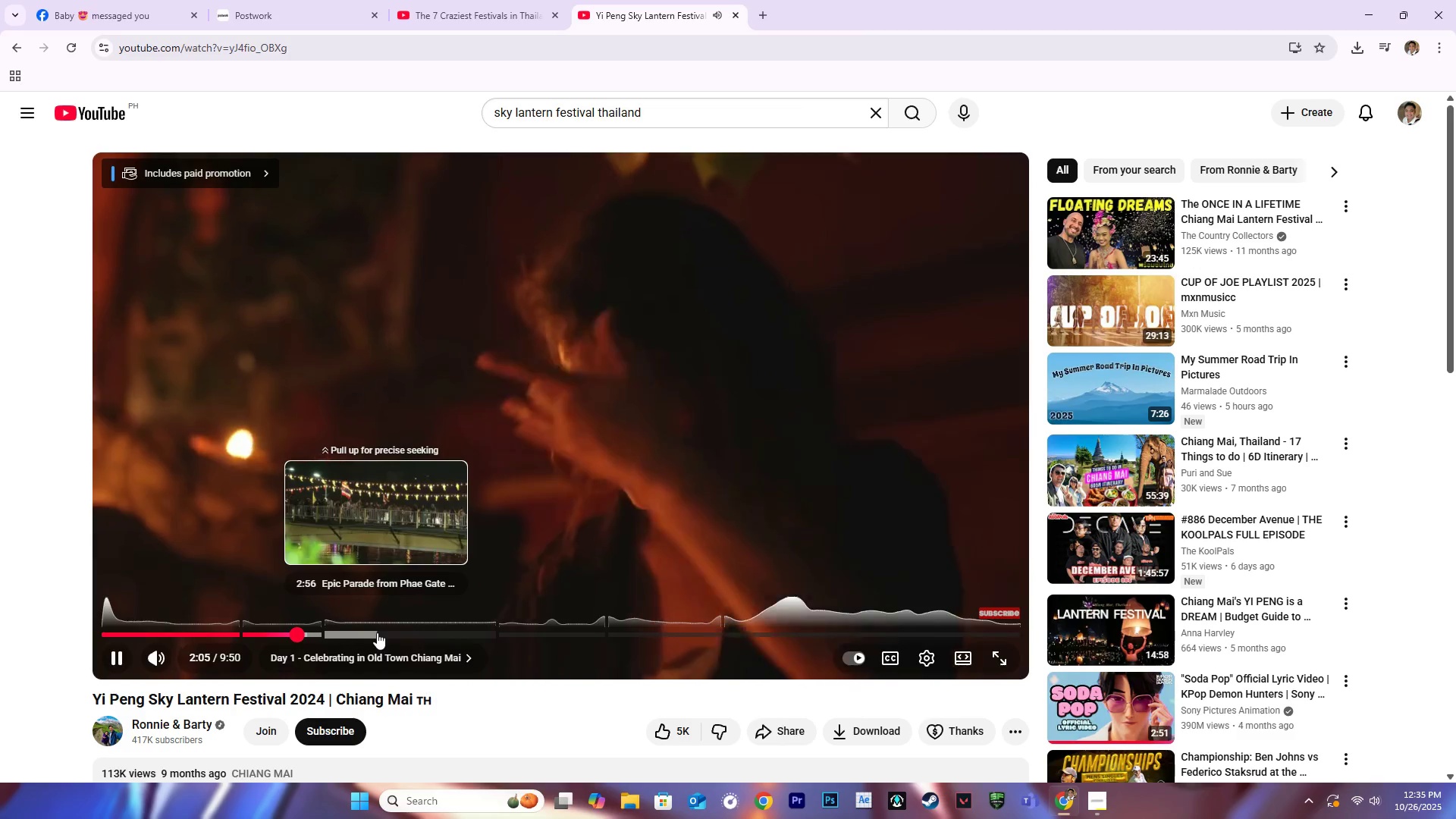 
left_click([377, 632])
 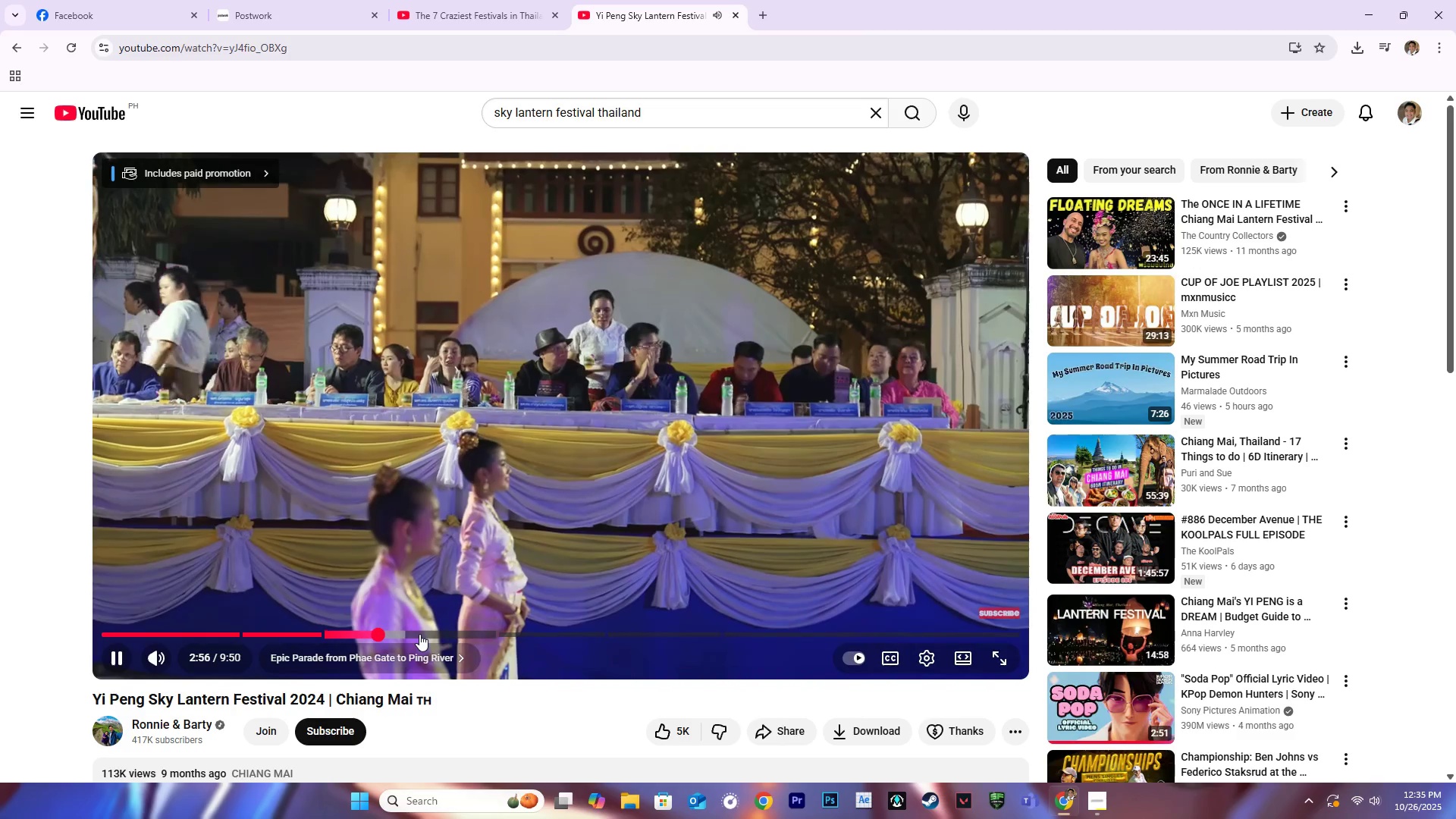 
left_click([419, 634])
 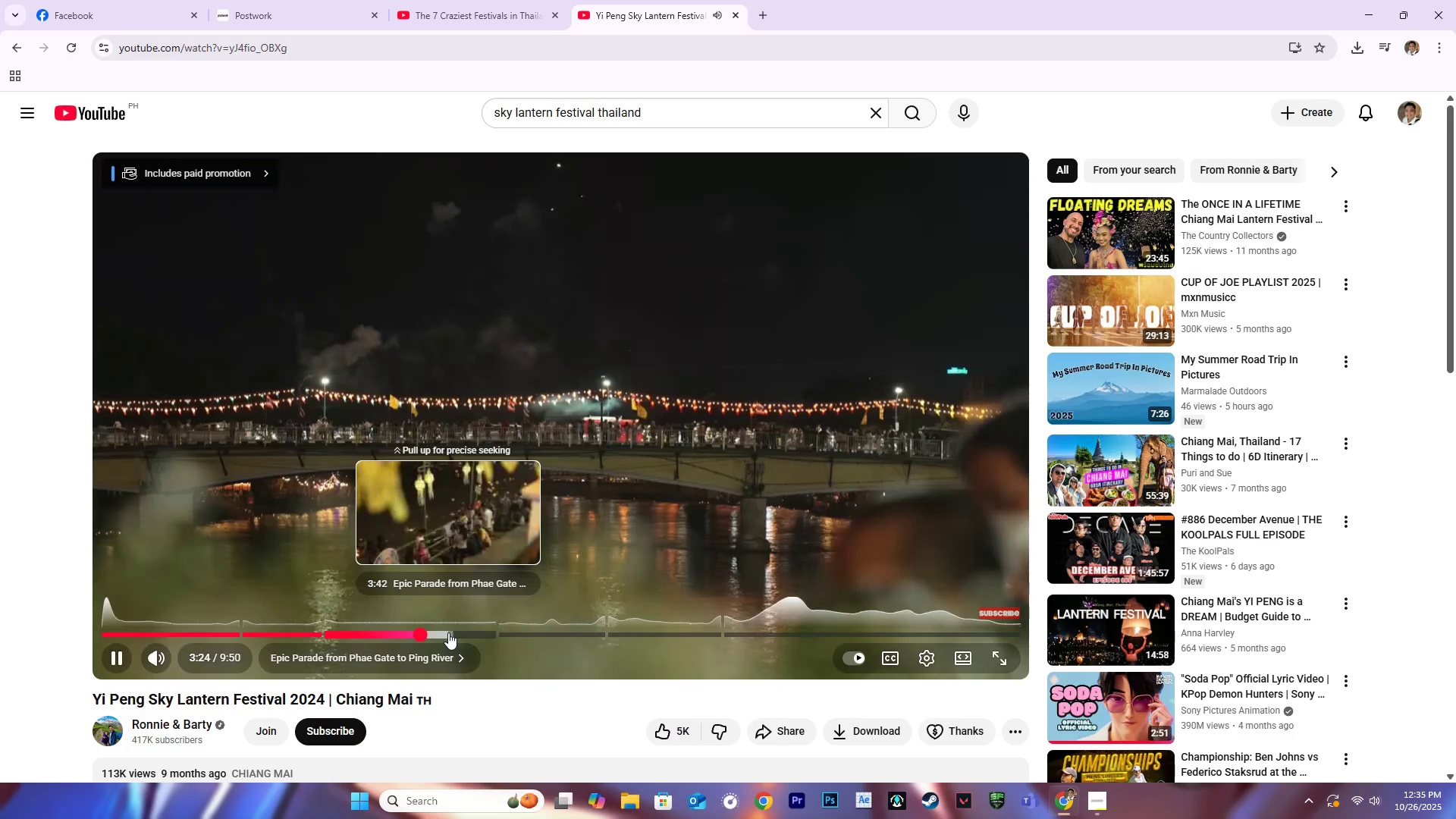 
left_click([448, 632])
 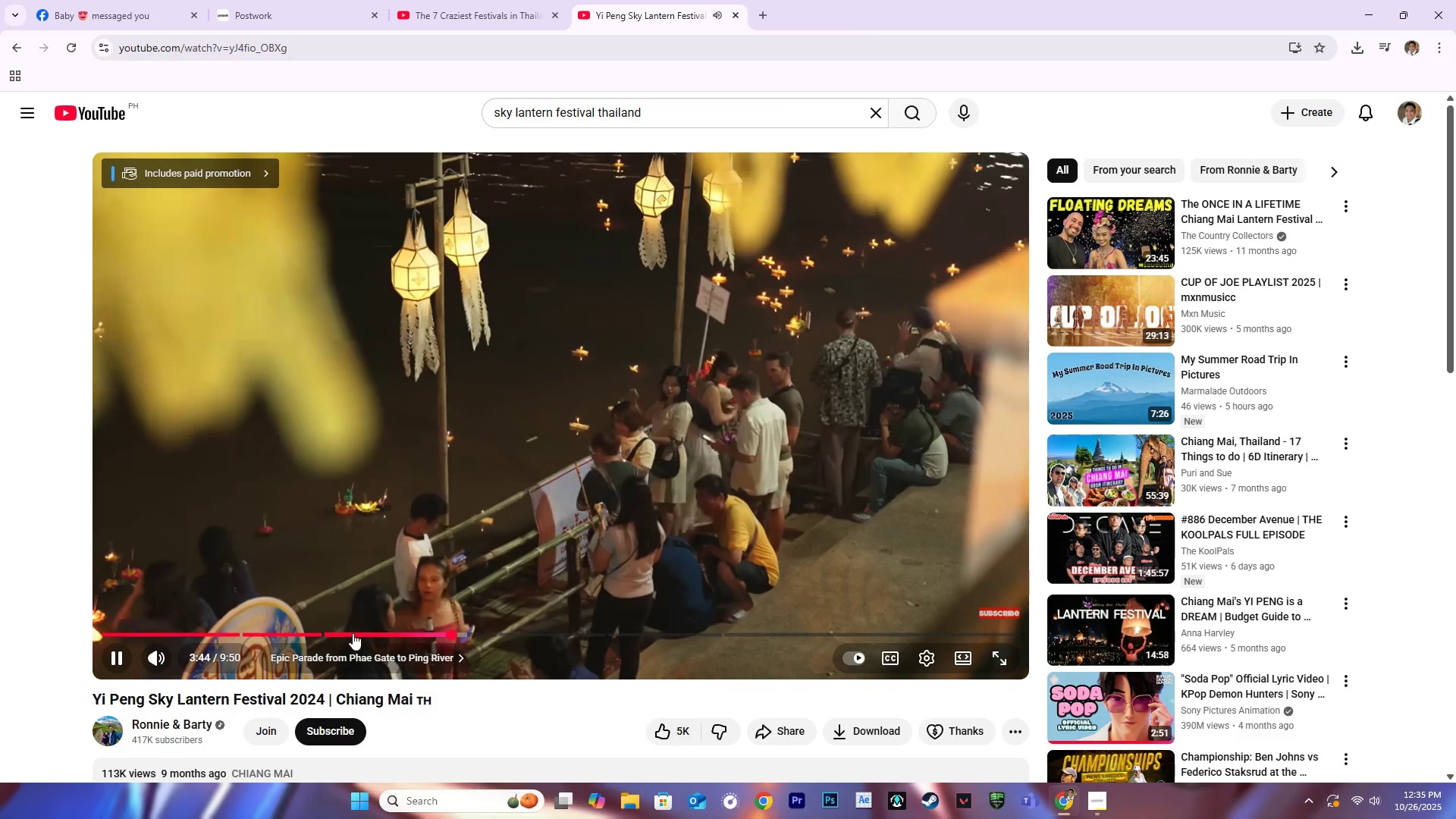 
left_click([350, 632])
 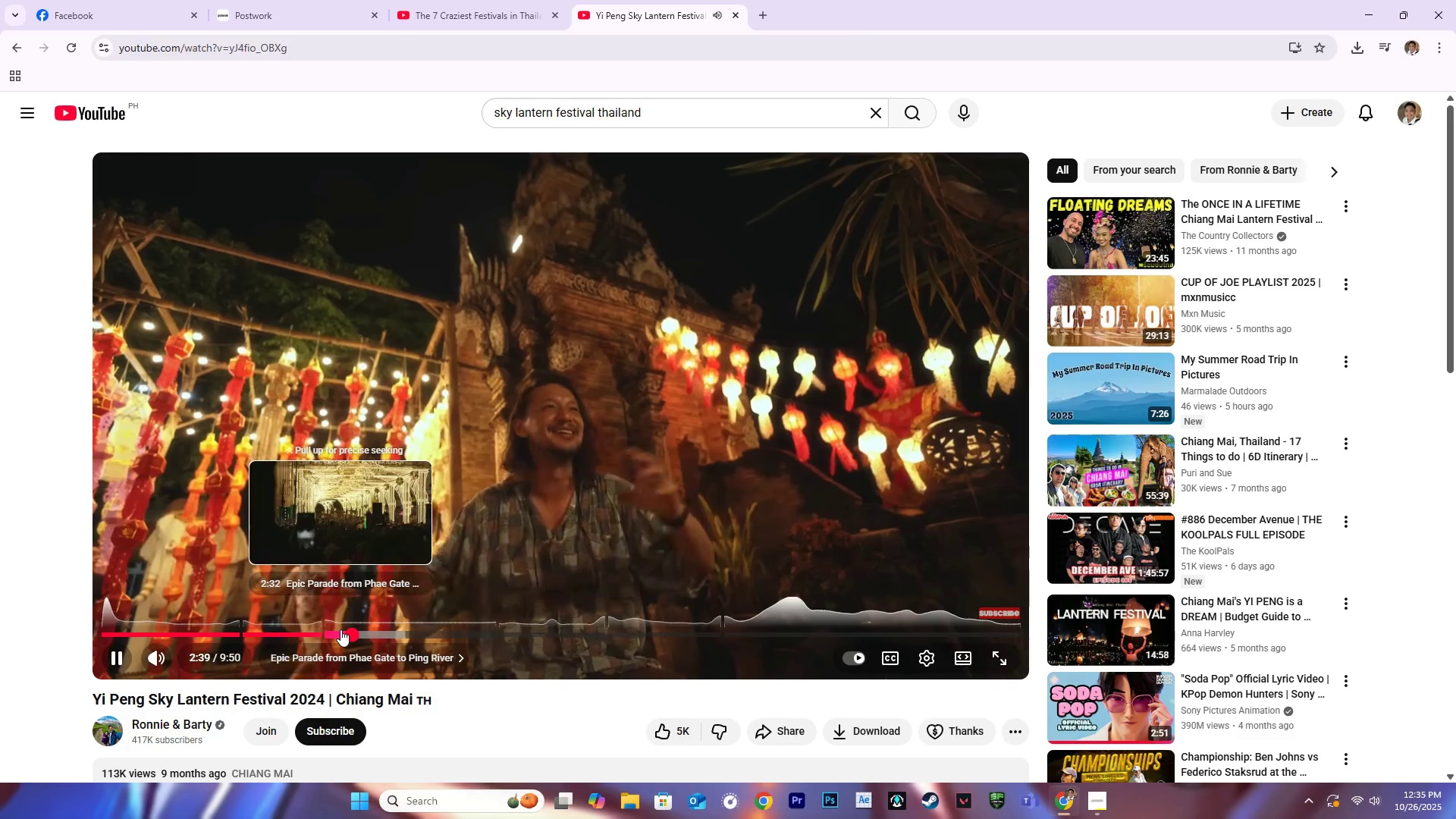 
left_click([340, 629])
 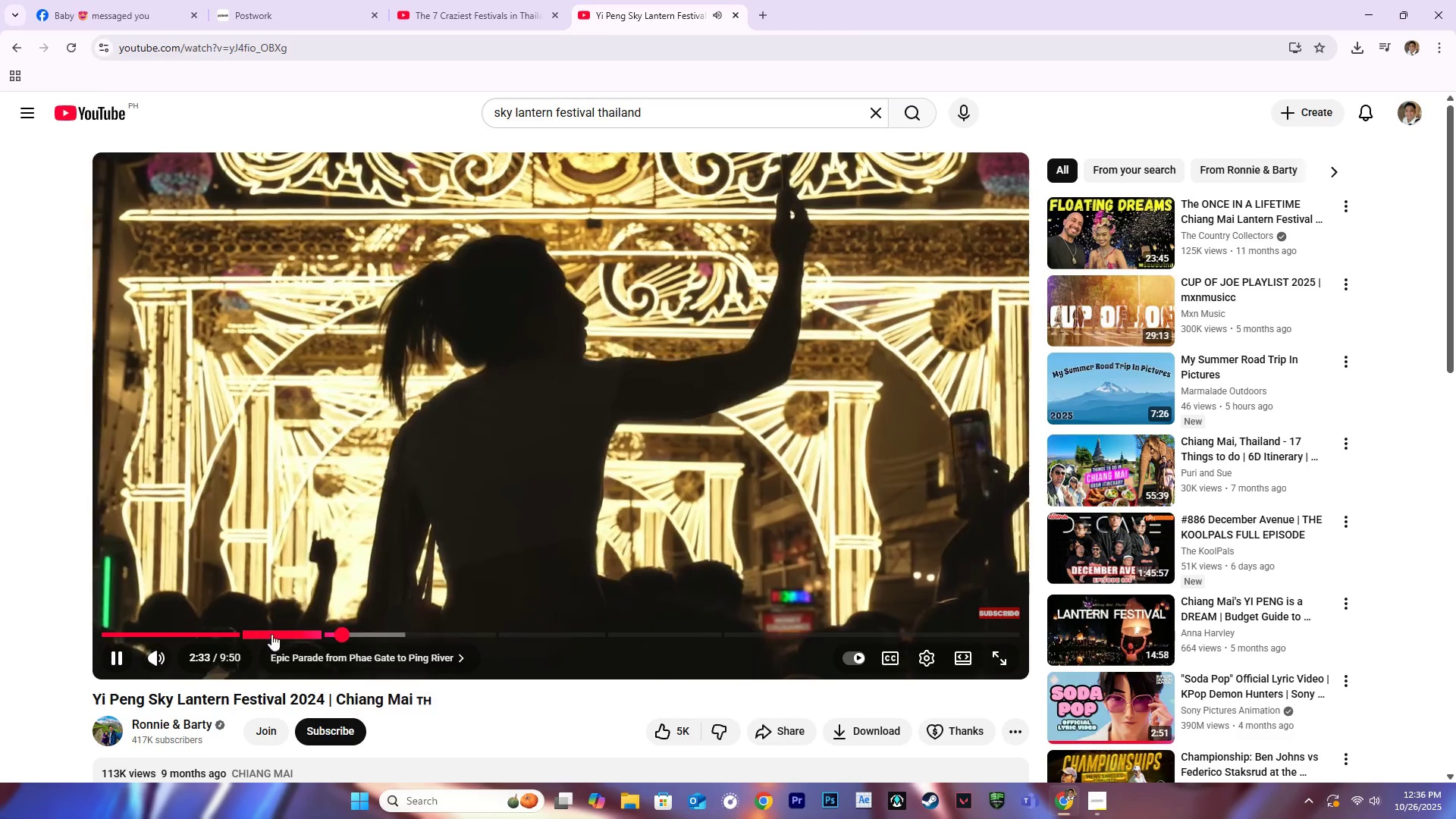 
left_click([275, 634])
 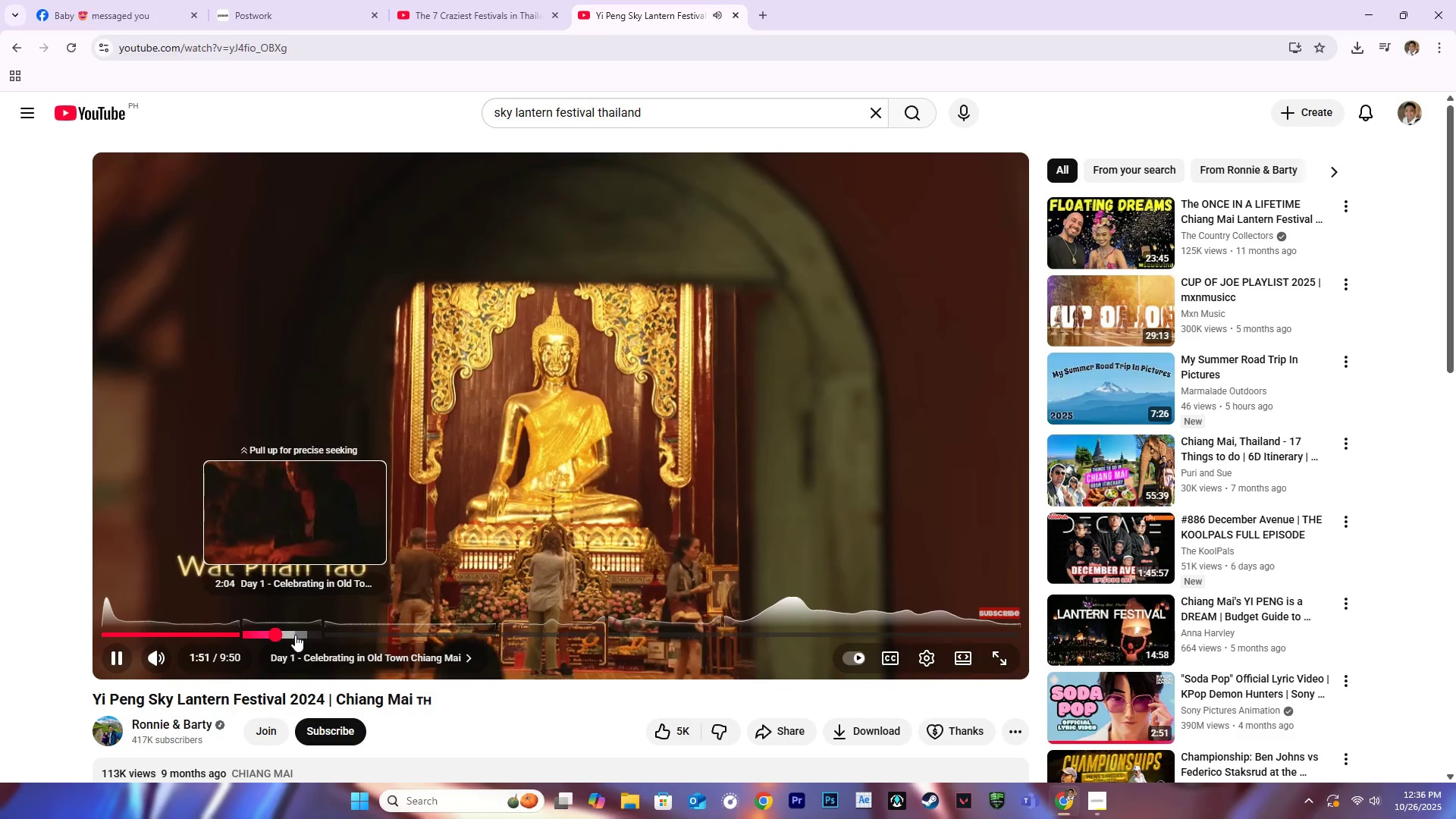 
left_click([295, 635])
 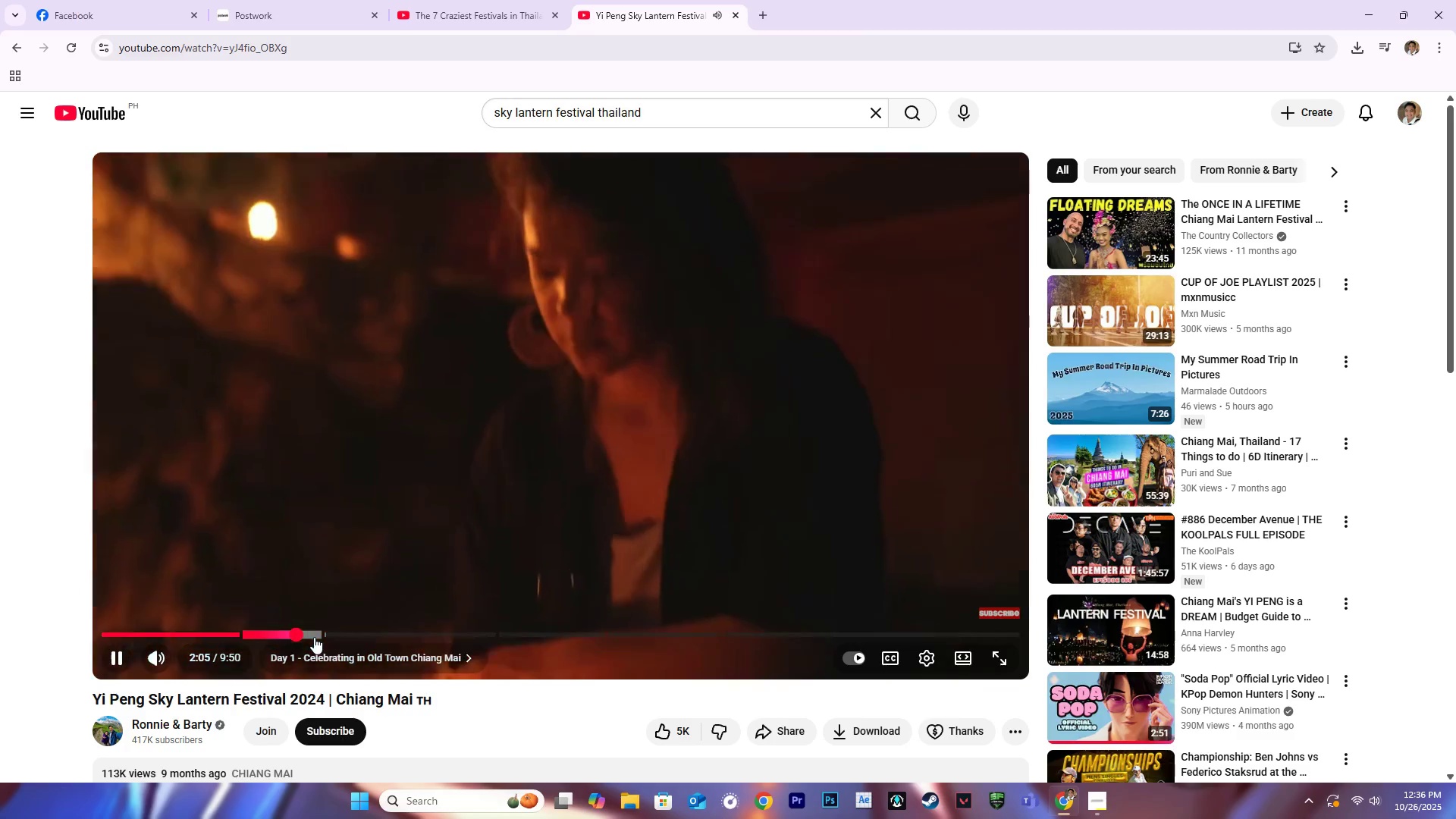 
left_click([314, 637])
 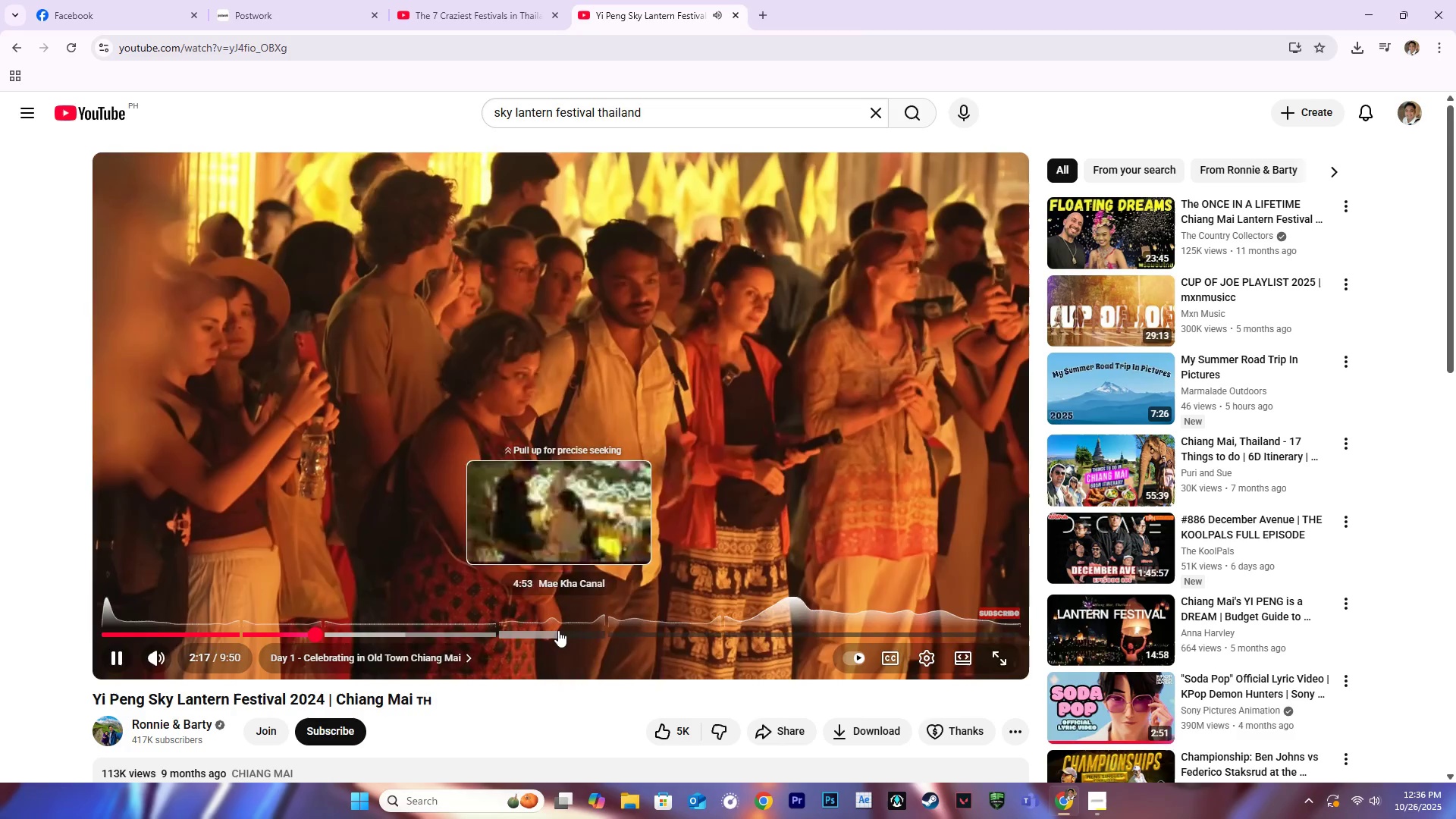 
left_click([547, 634])
 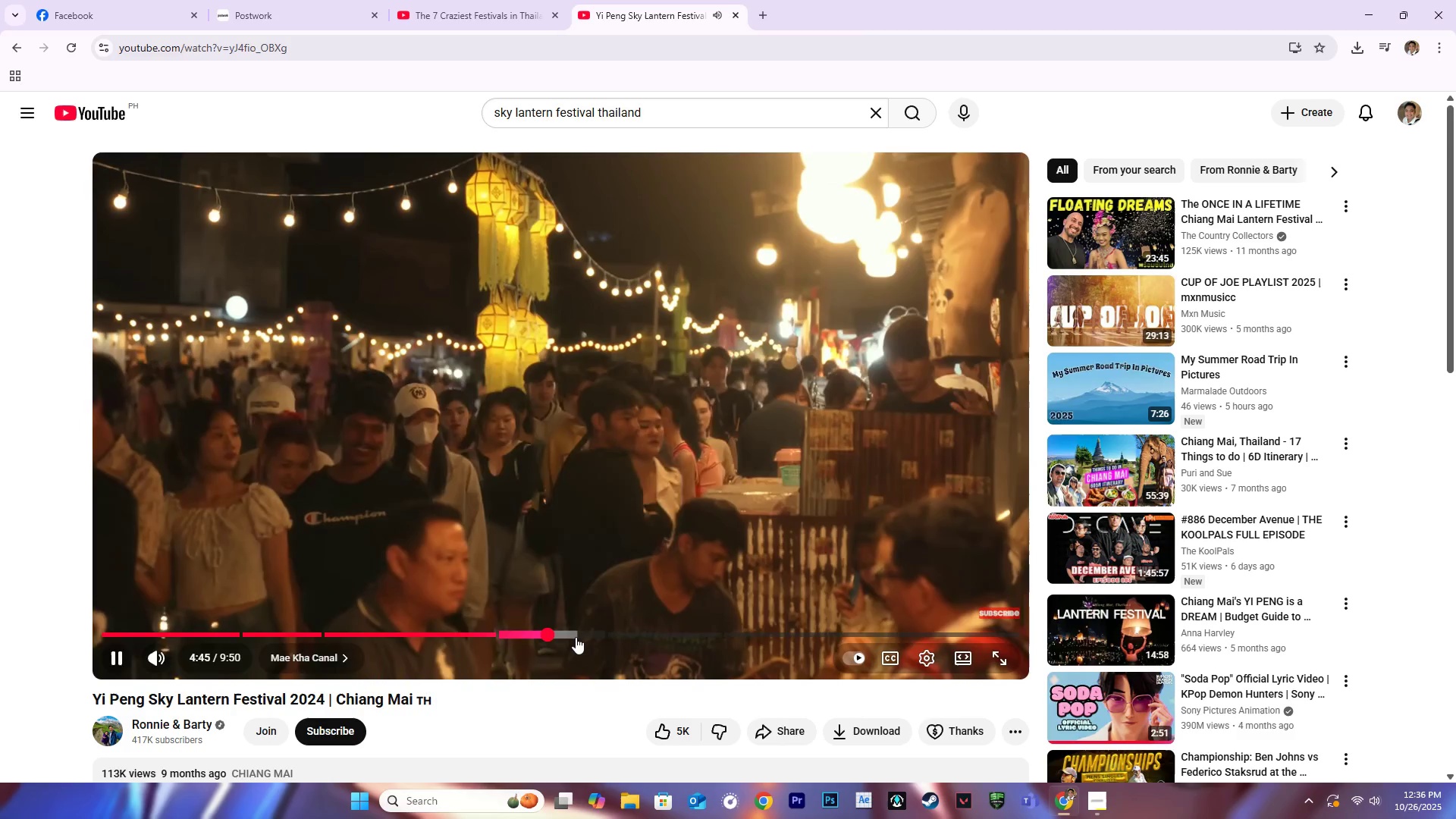 
left_click([576, 637])
 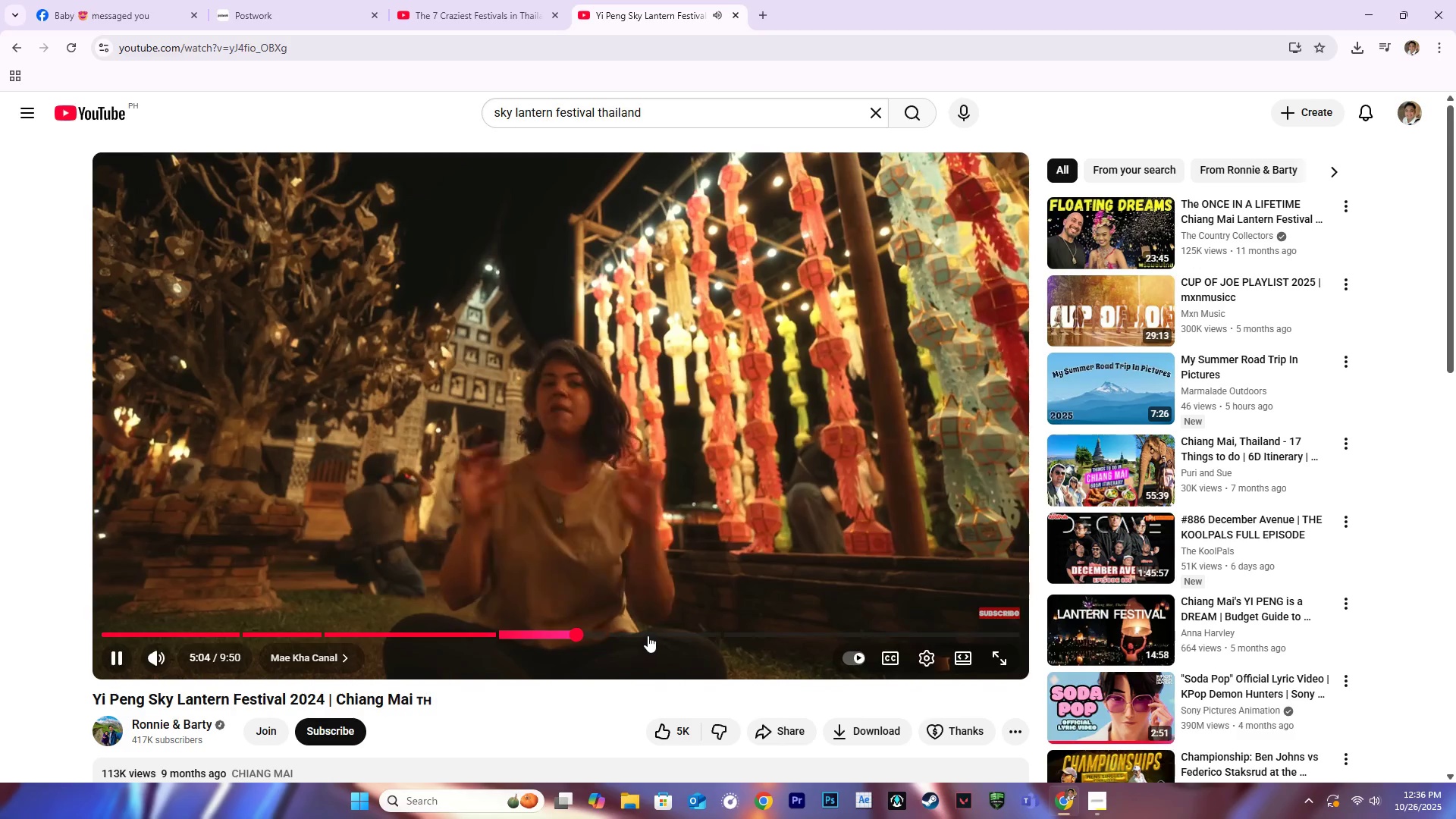 
left_click([648, 635])
 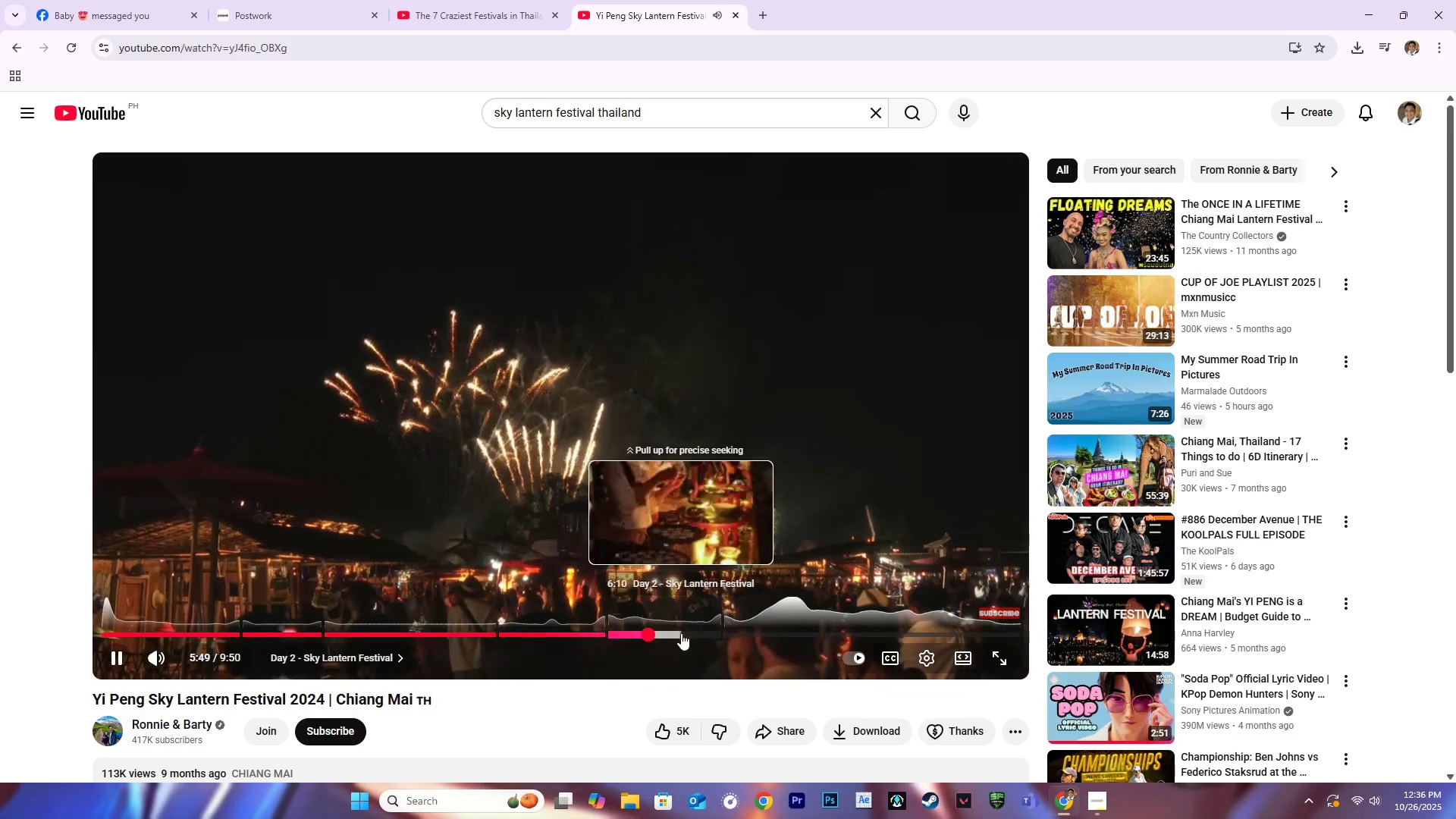 
left_click([681, 633])
 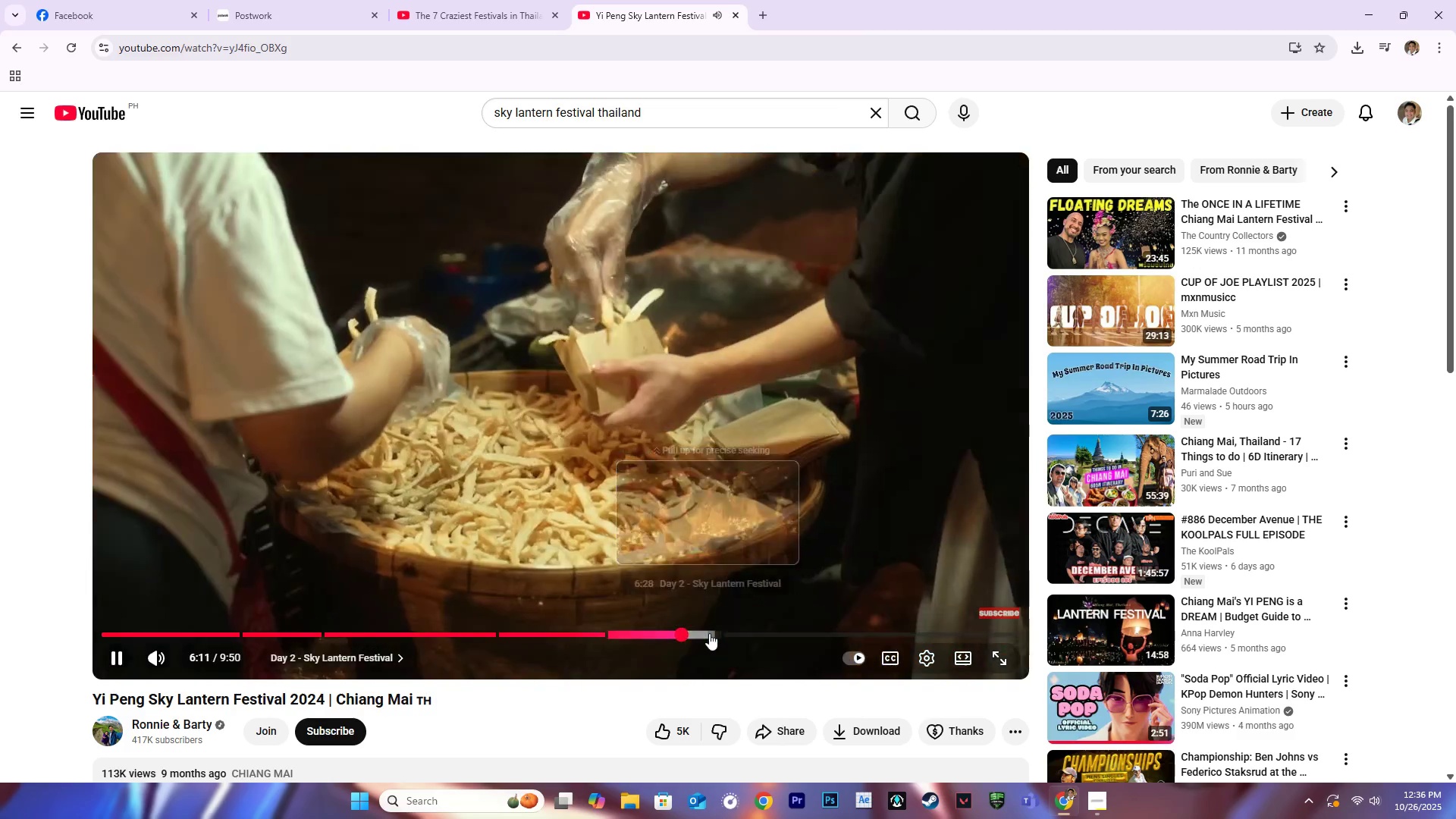 
left_click([709, 633])
 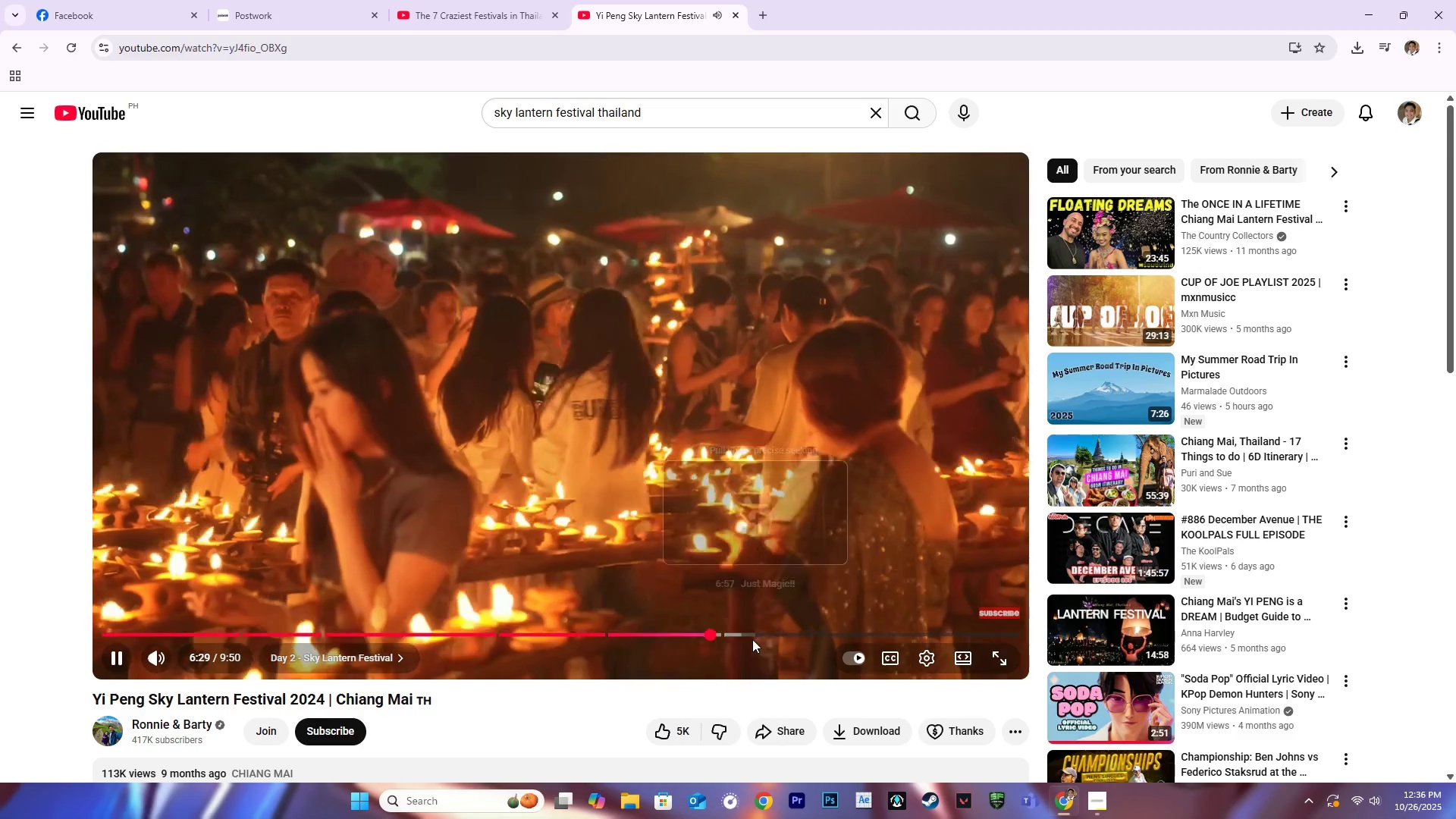 
left_click([752, 639])
 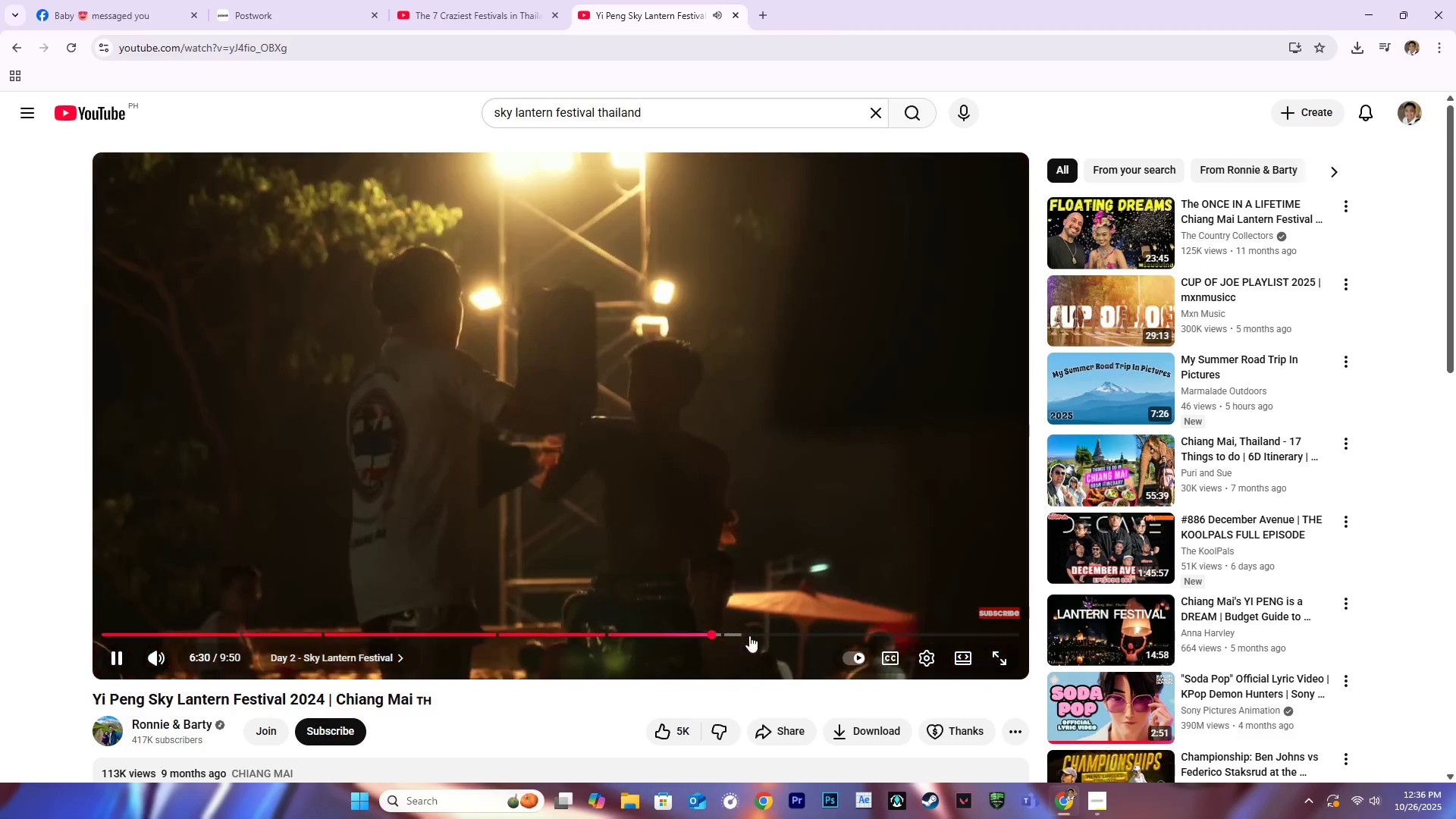 
left_click([742, 632])
 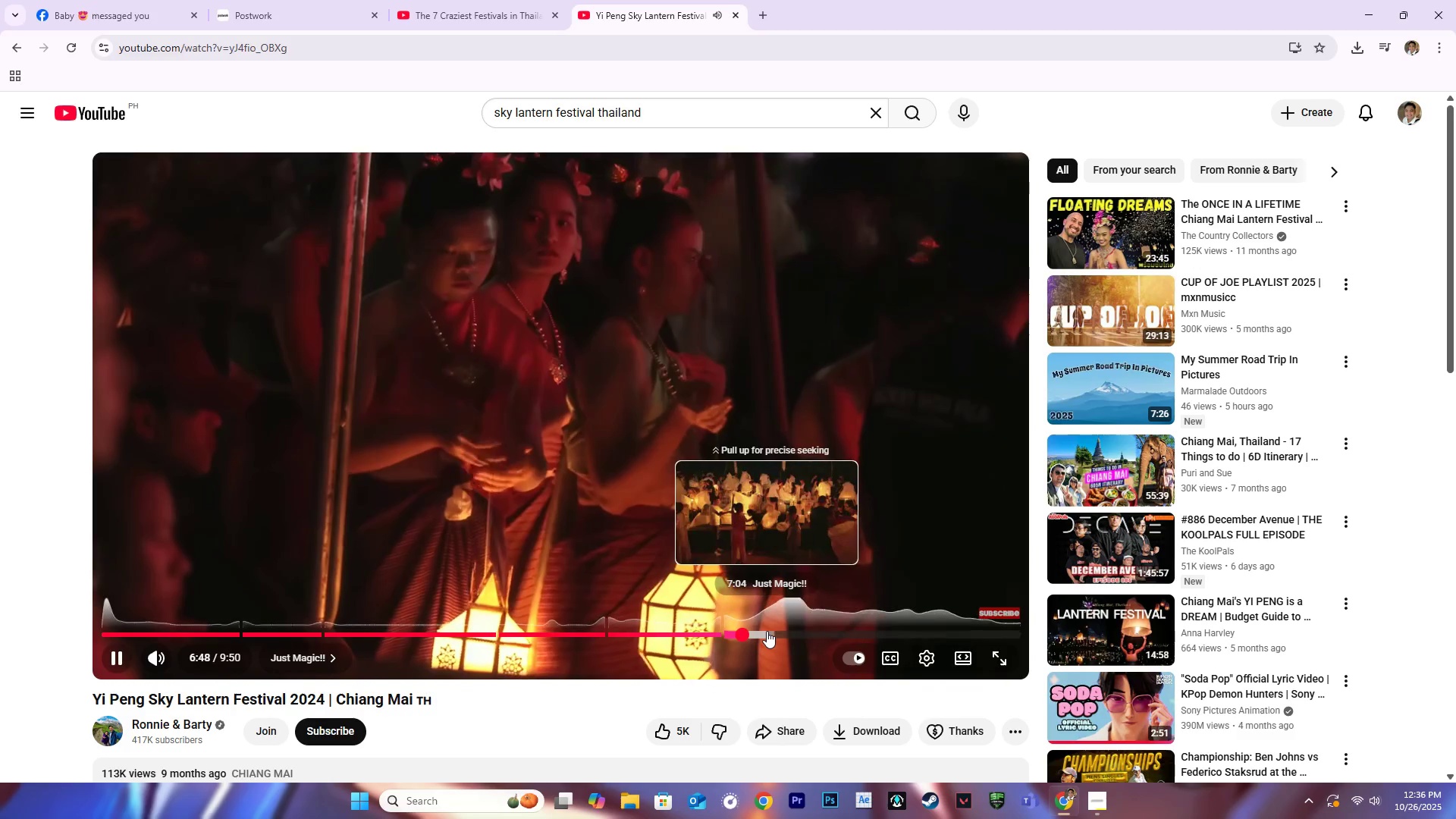 
left_click([767, 631])
 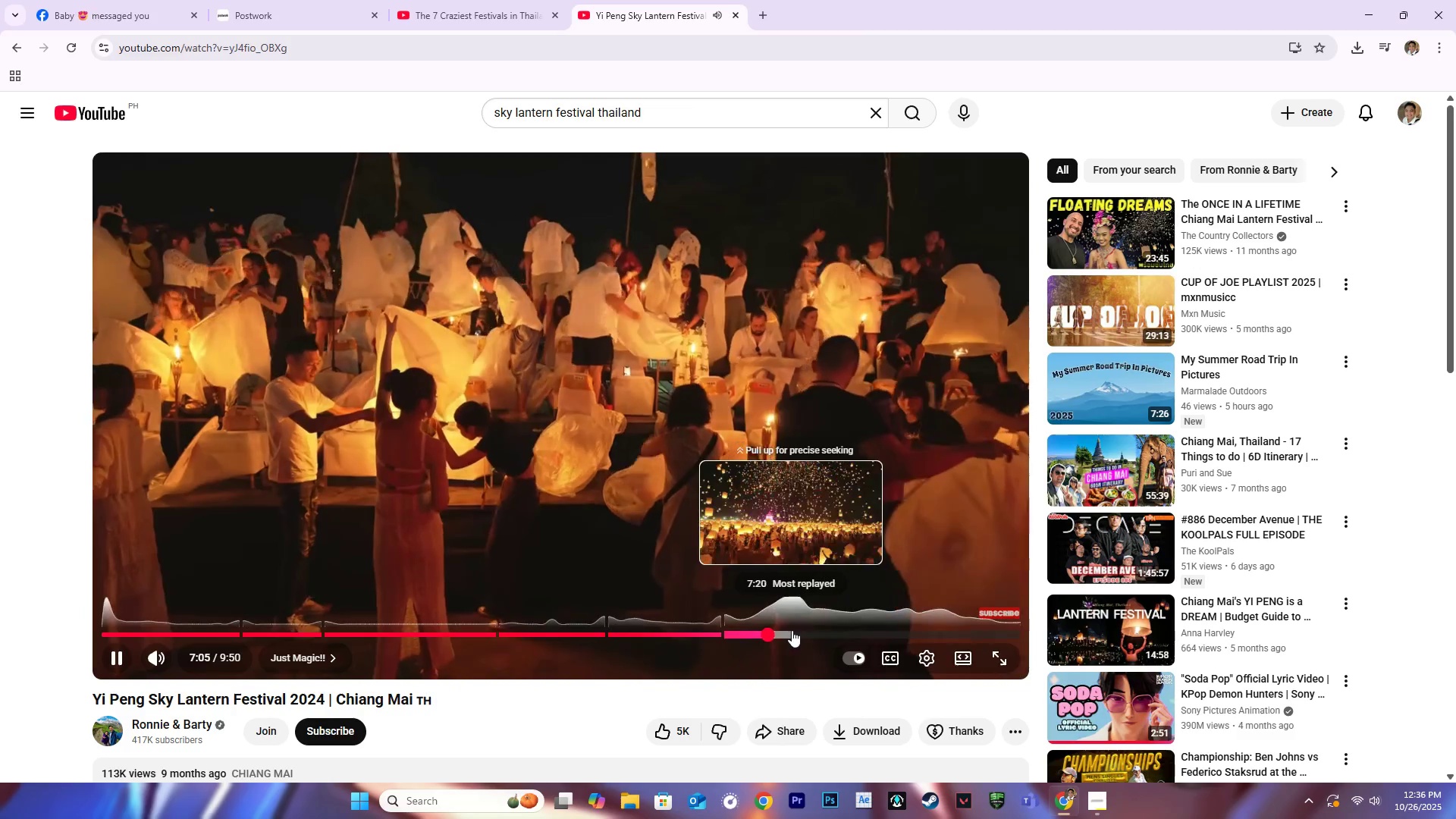 
left_click([795, 630])
 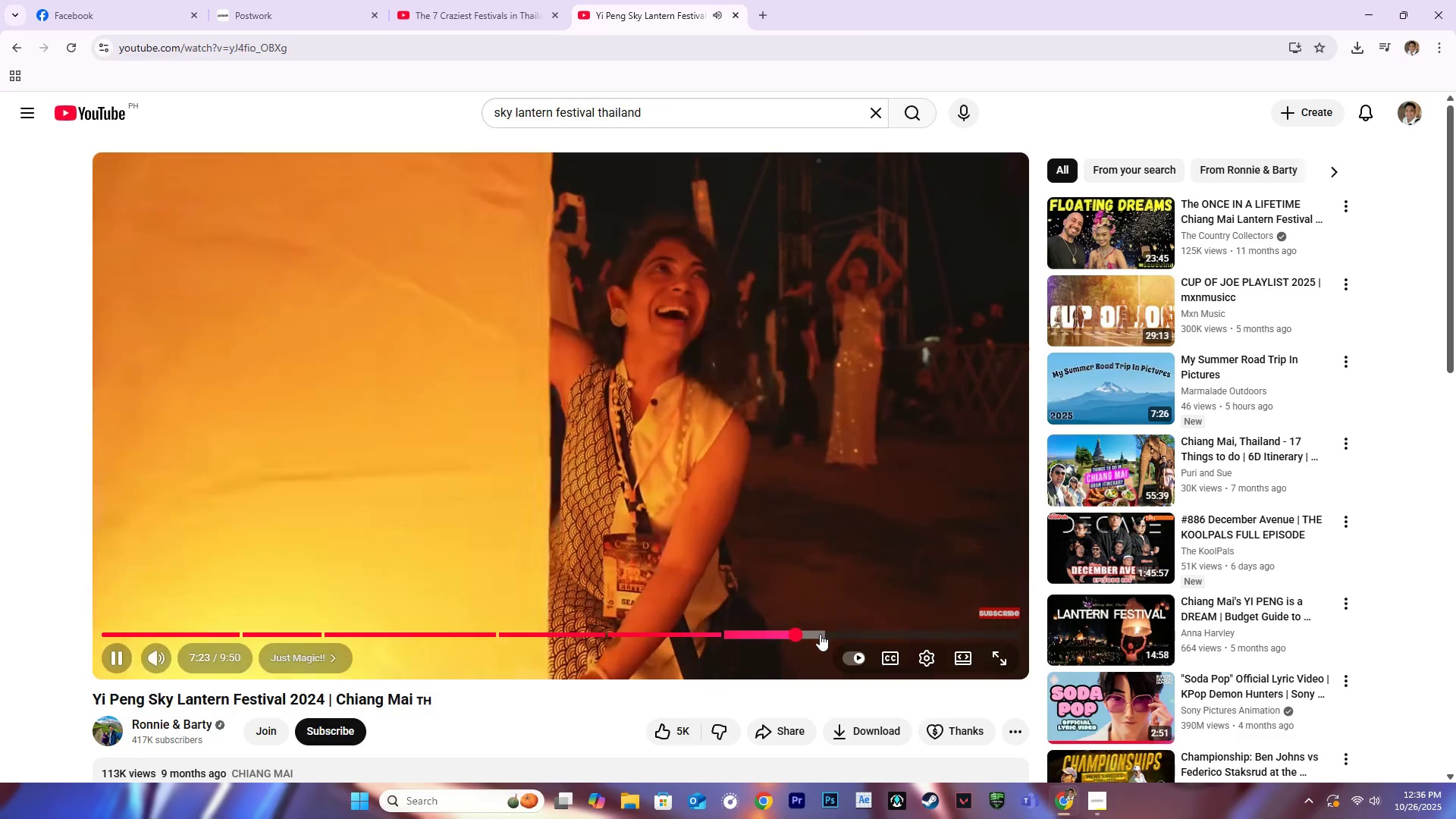 
left_click([825, 632])
 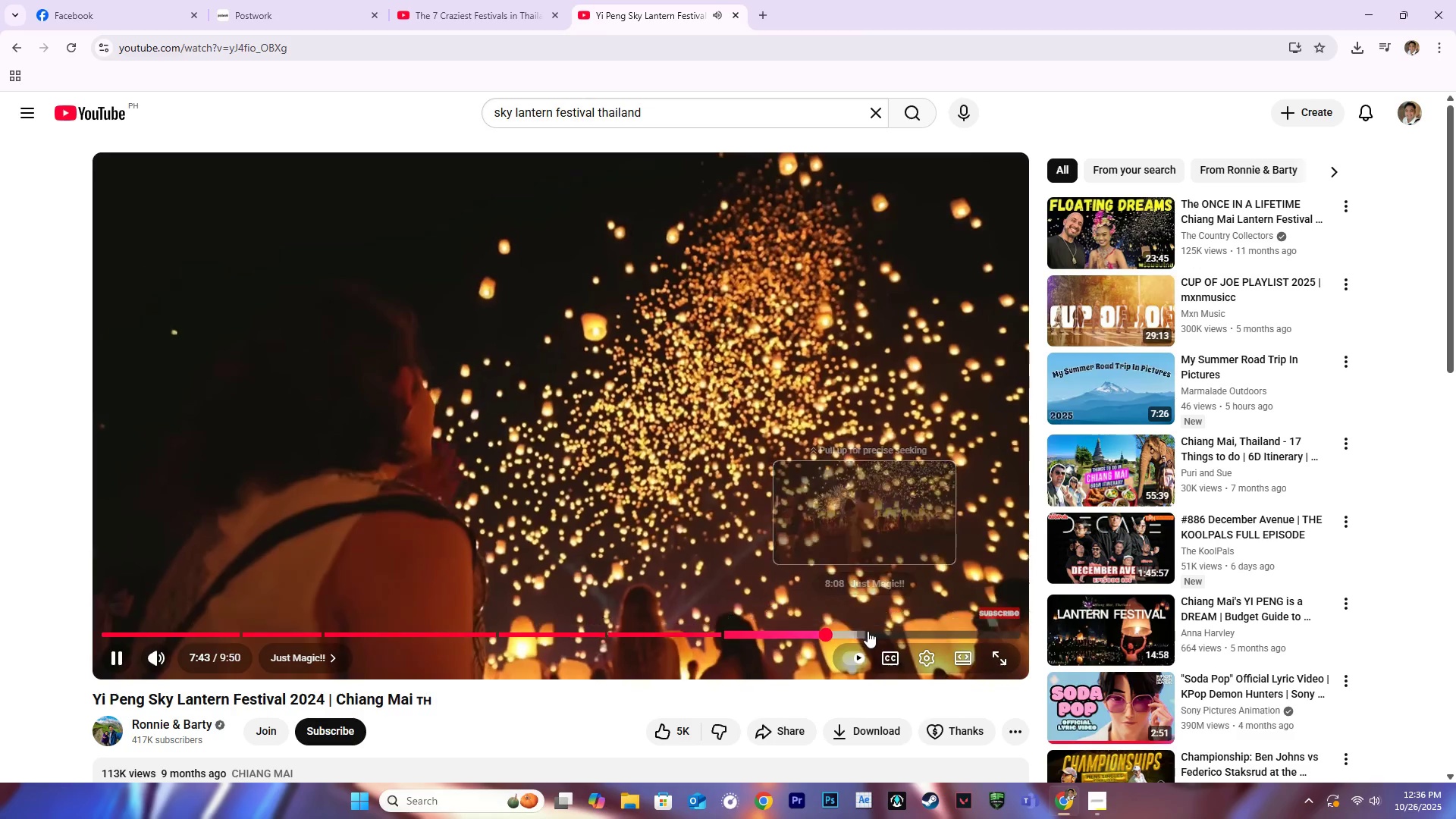 
left_click([868, 631])
 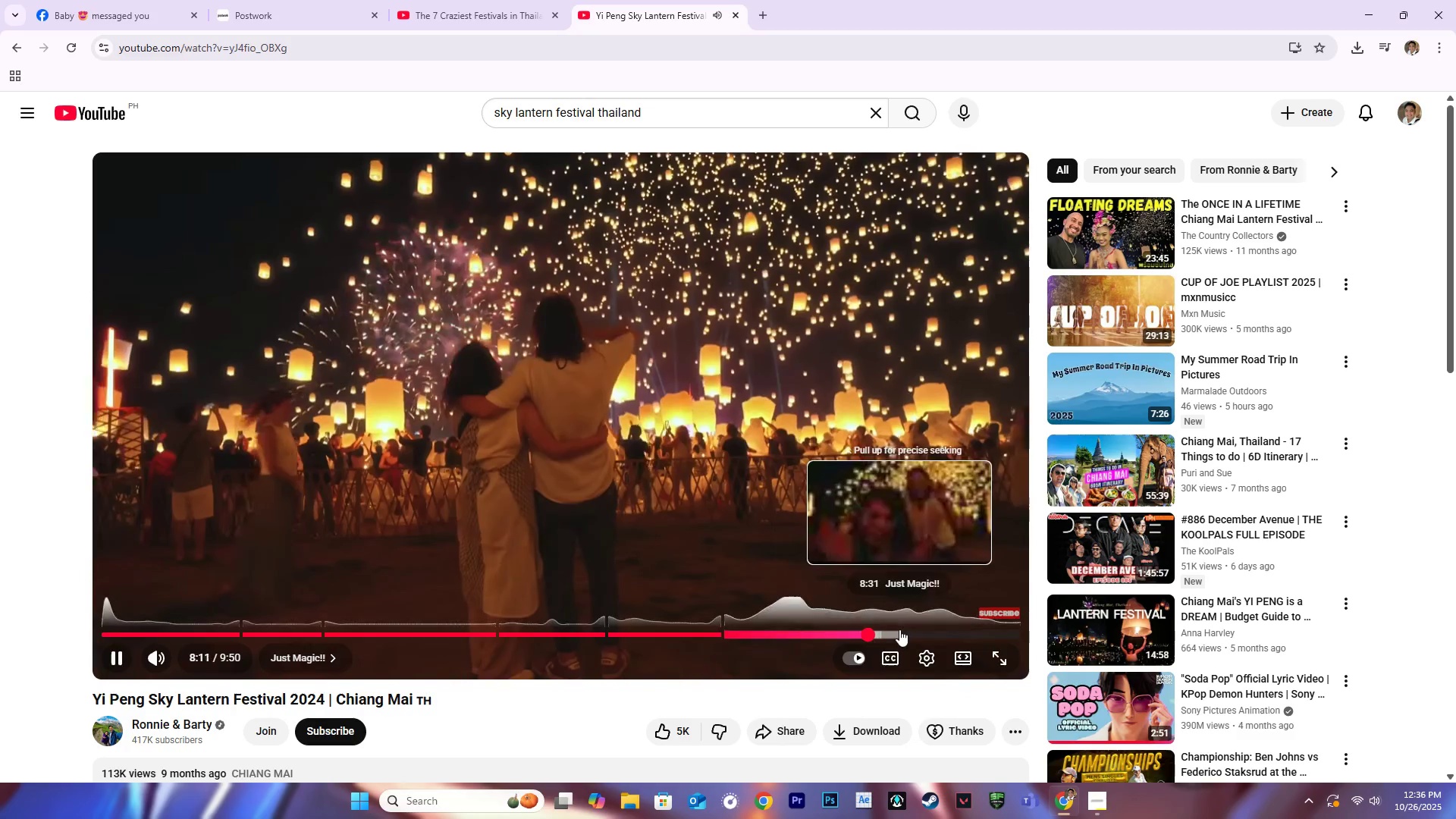 
left_click([899, 629])
 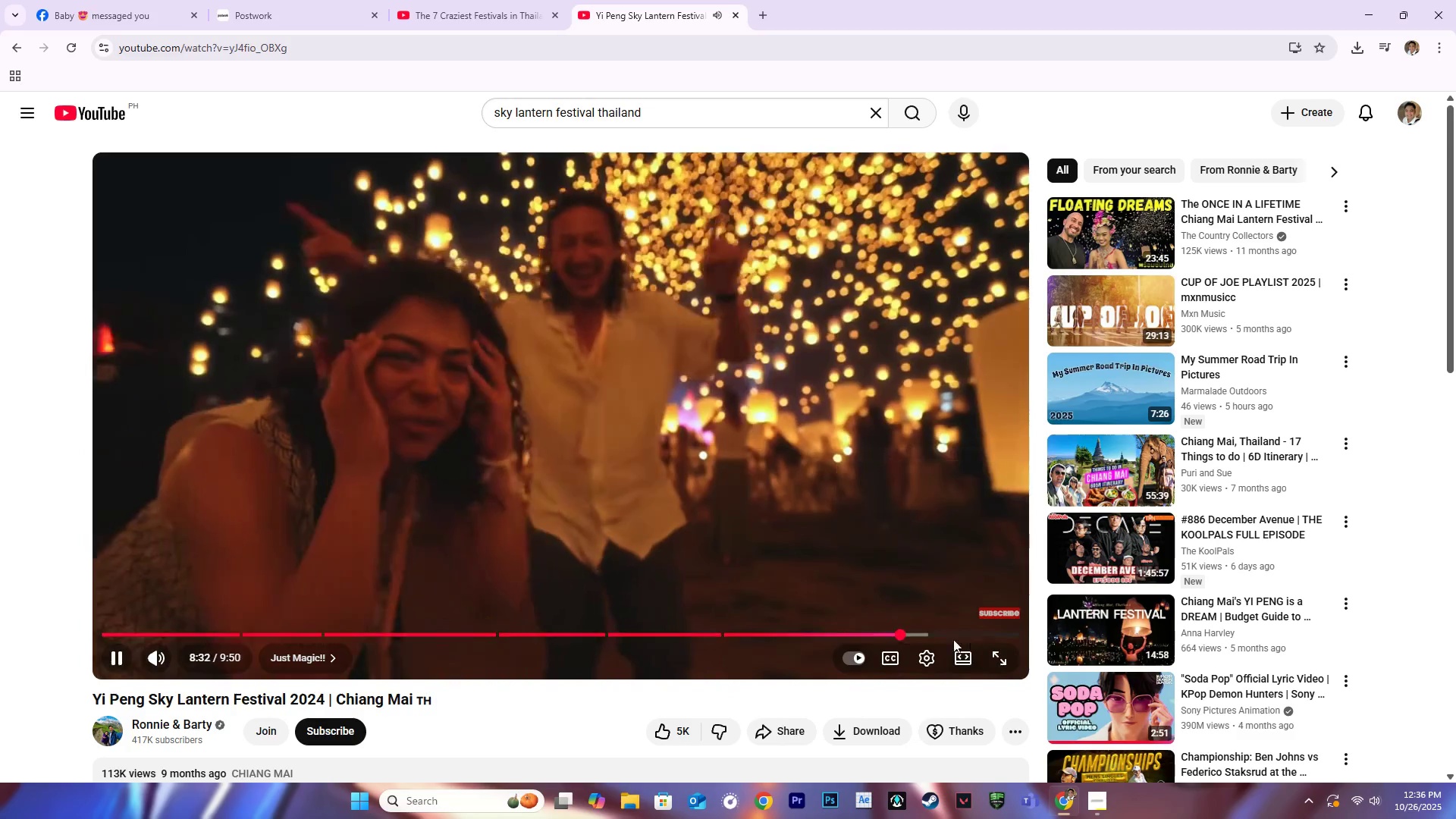 
scroll: coordinate [416, 623], scroll_direction: down, amount: 4.0
 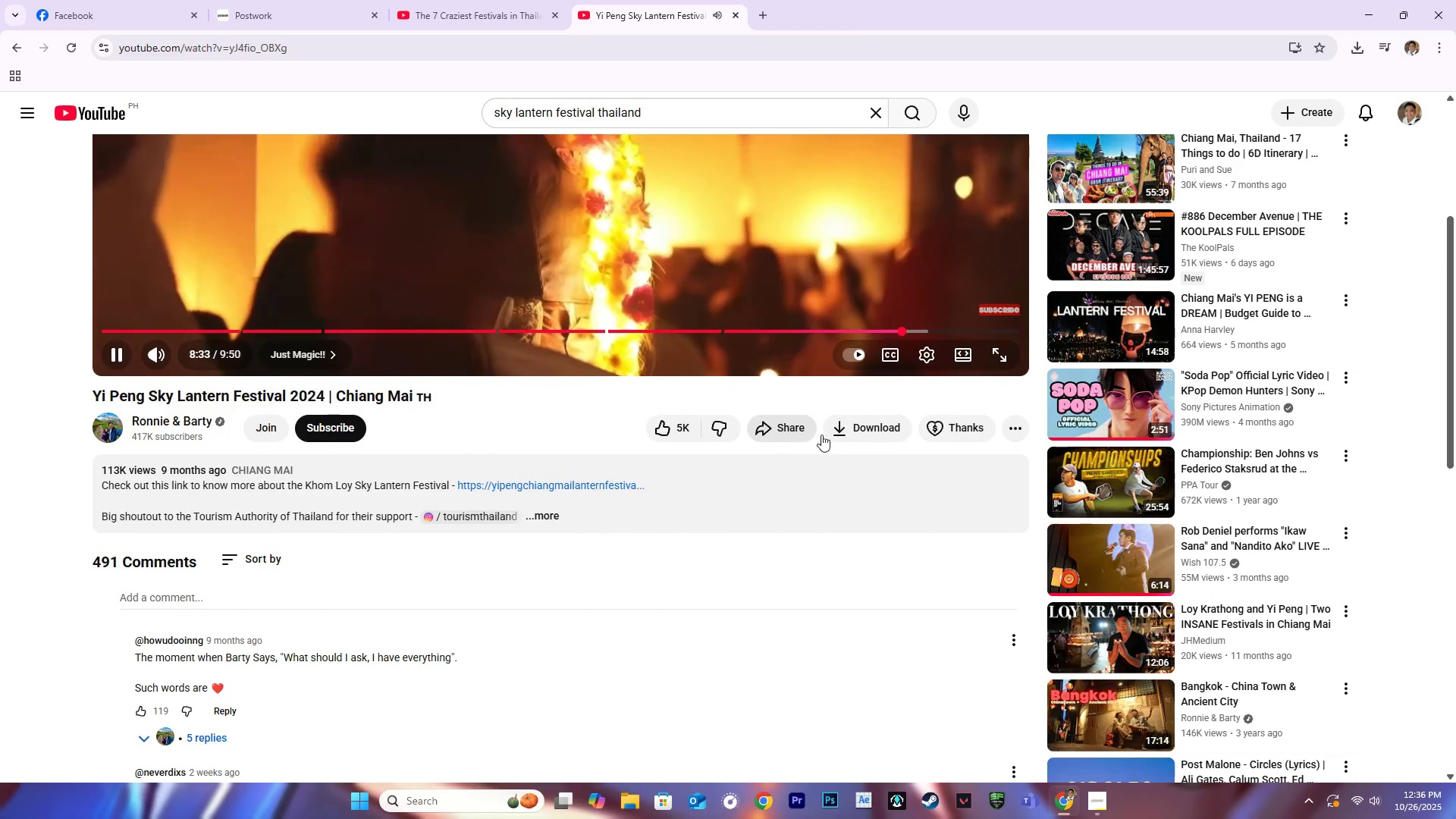 
left_click([845, 434])
 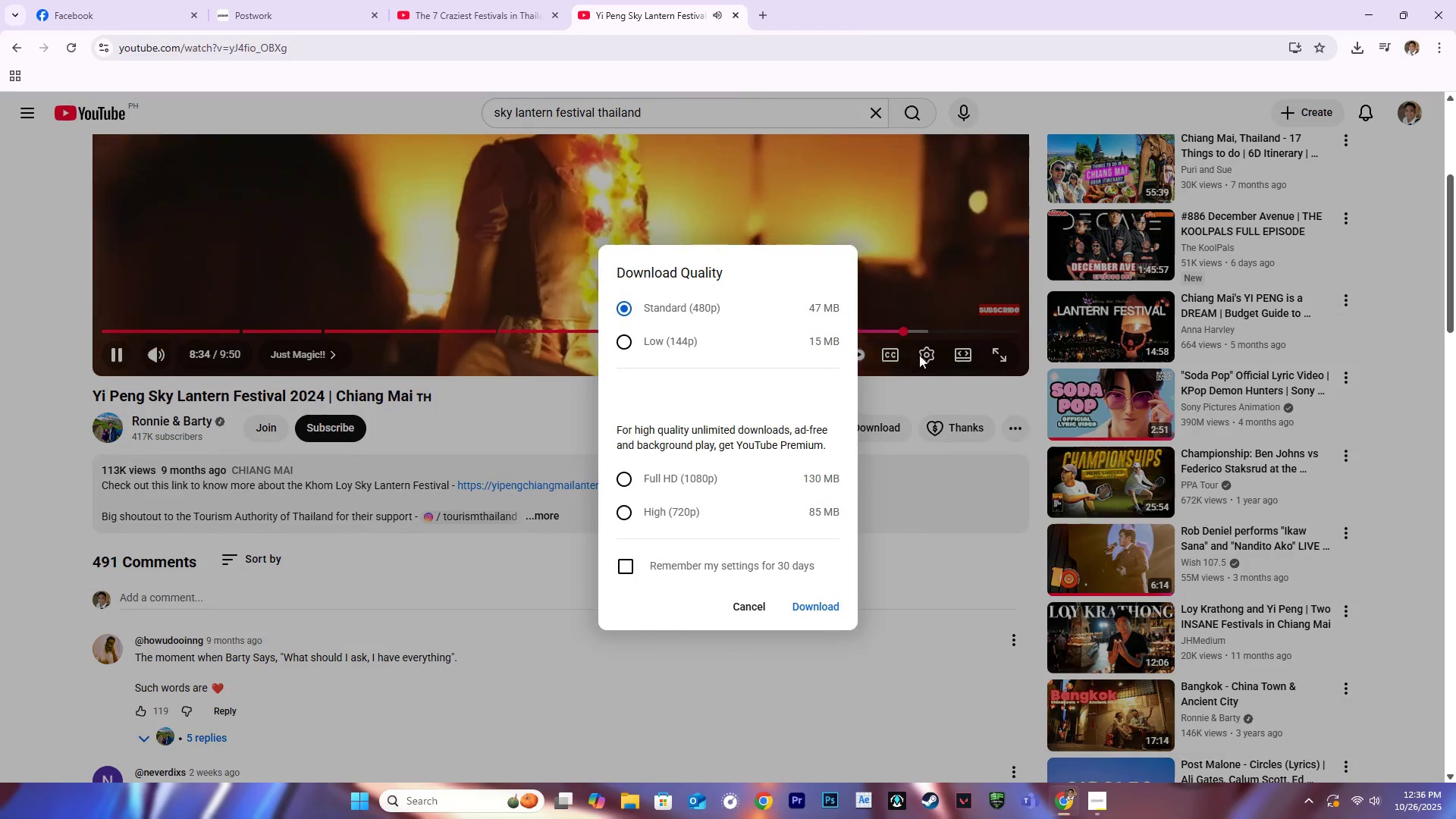 
left_click([967, 642])
 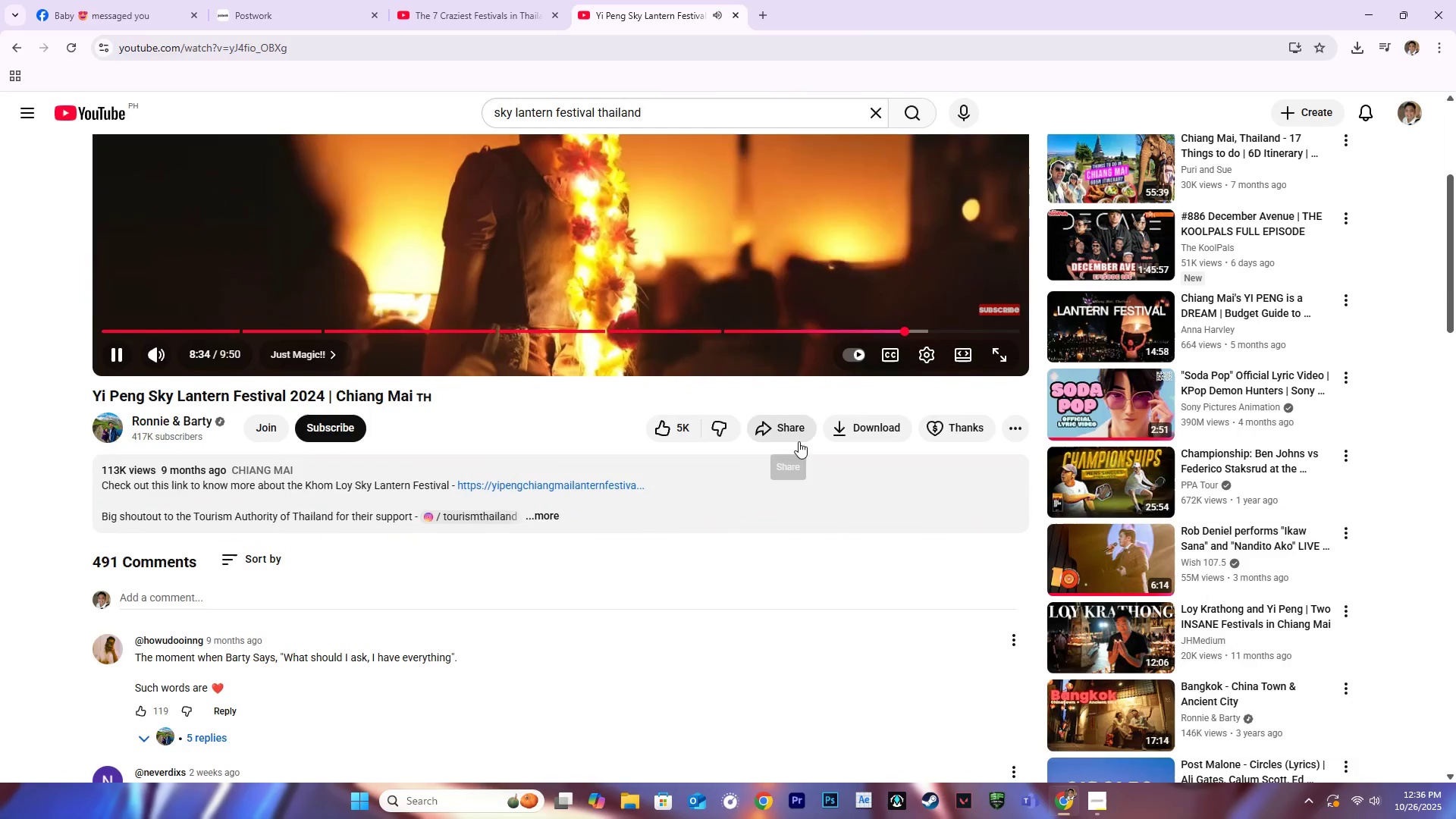 
left_click([795, 438])
 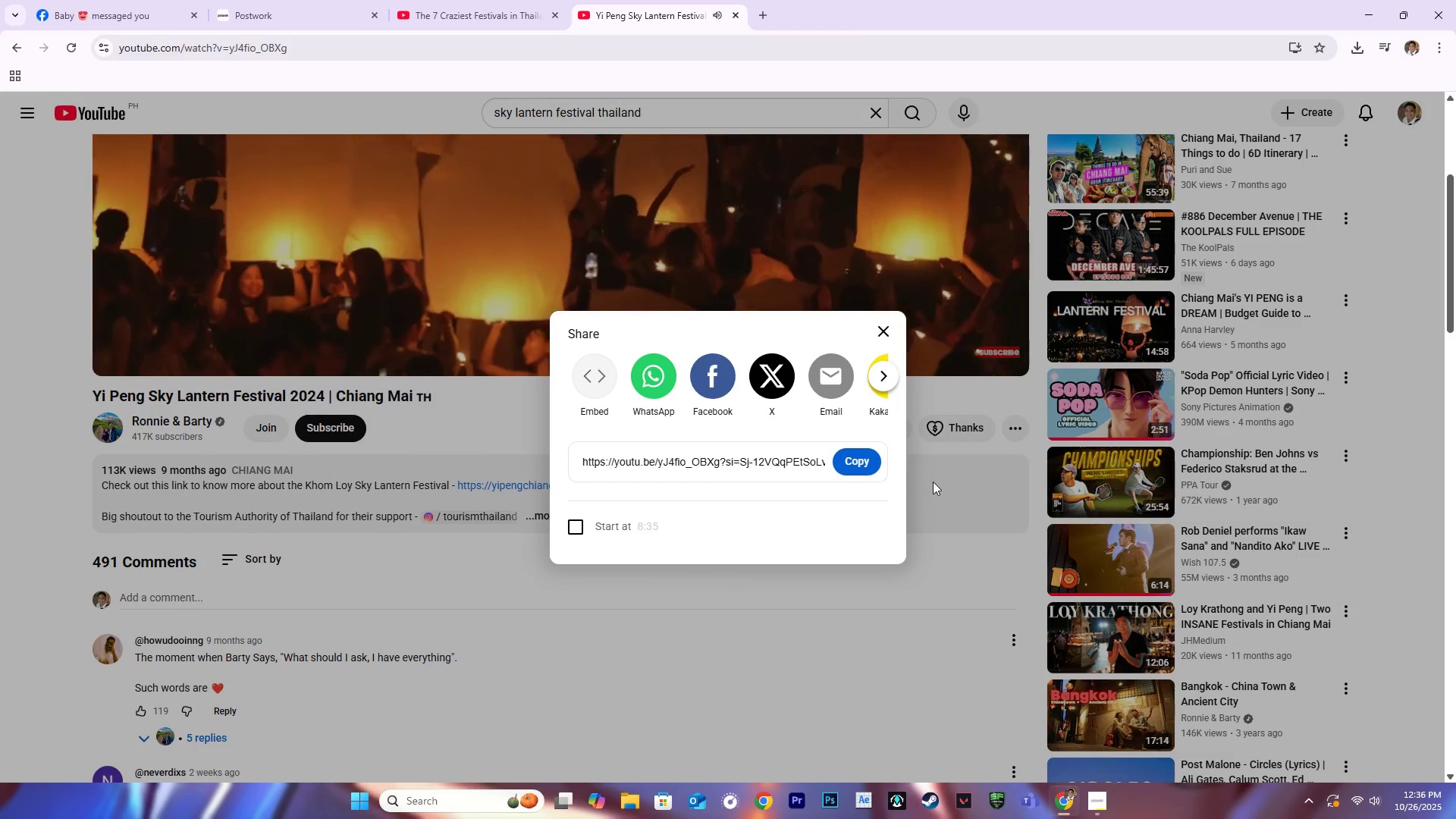 
left_click([869, 455])
 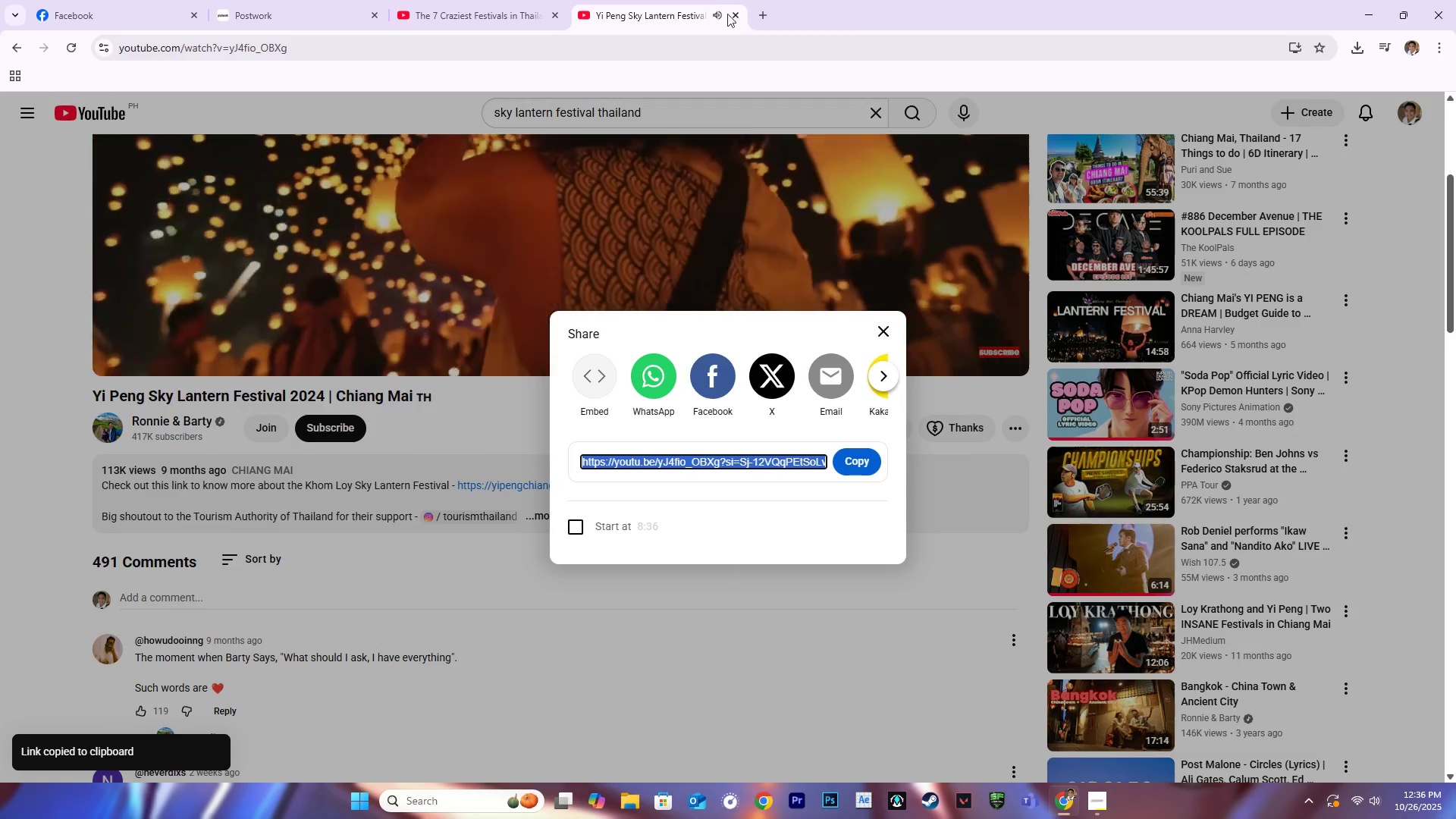 
left_click([769, 15])
 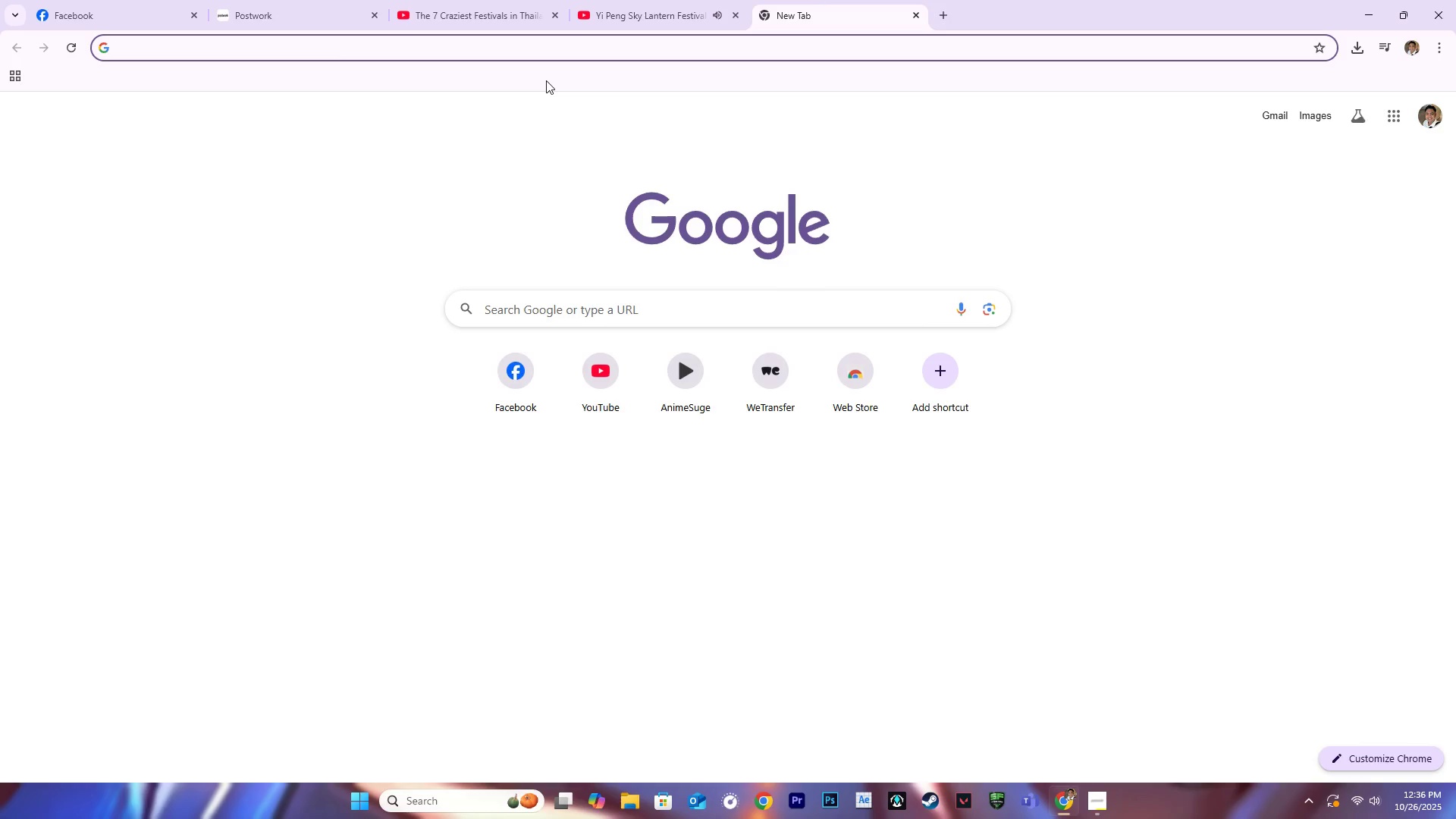 
type(youtune)
key(Backspace)
key(Backspace)
type(be to)
 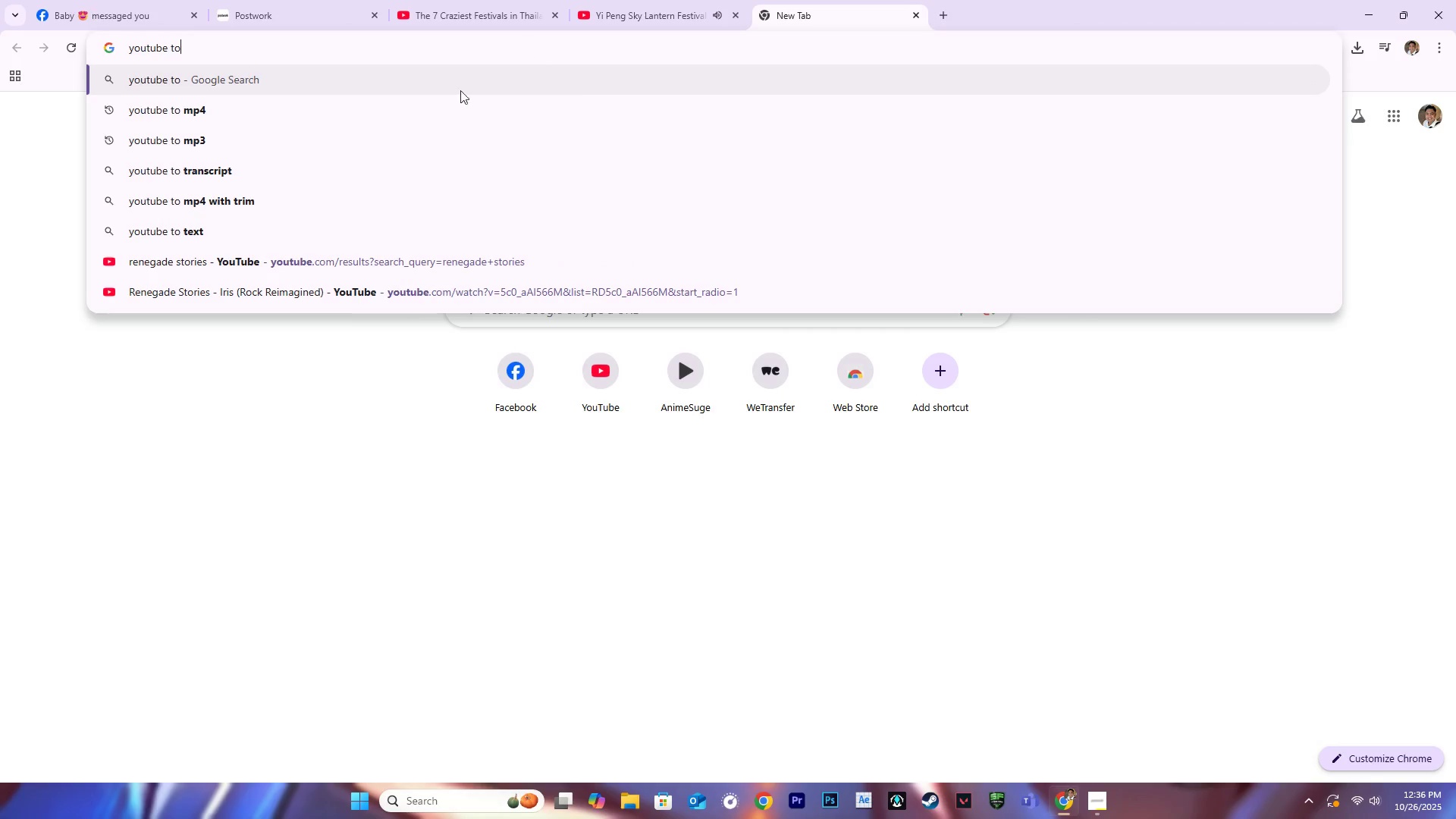 
left_click([384, 119])
 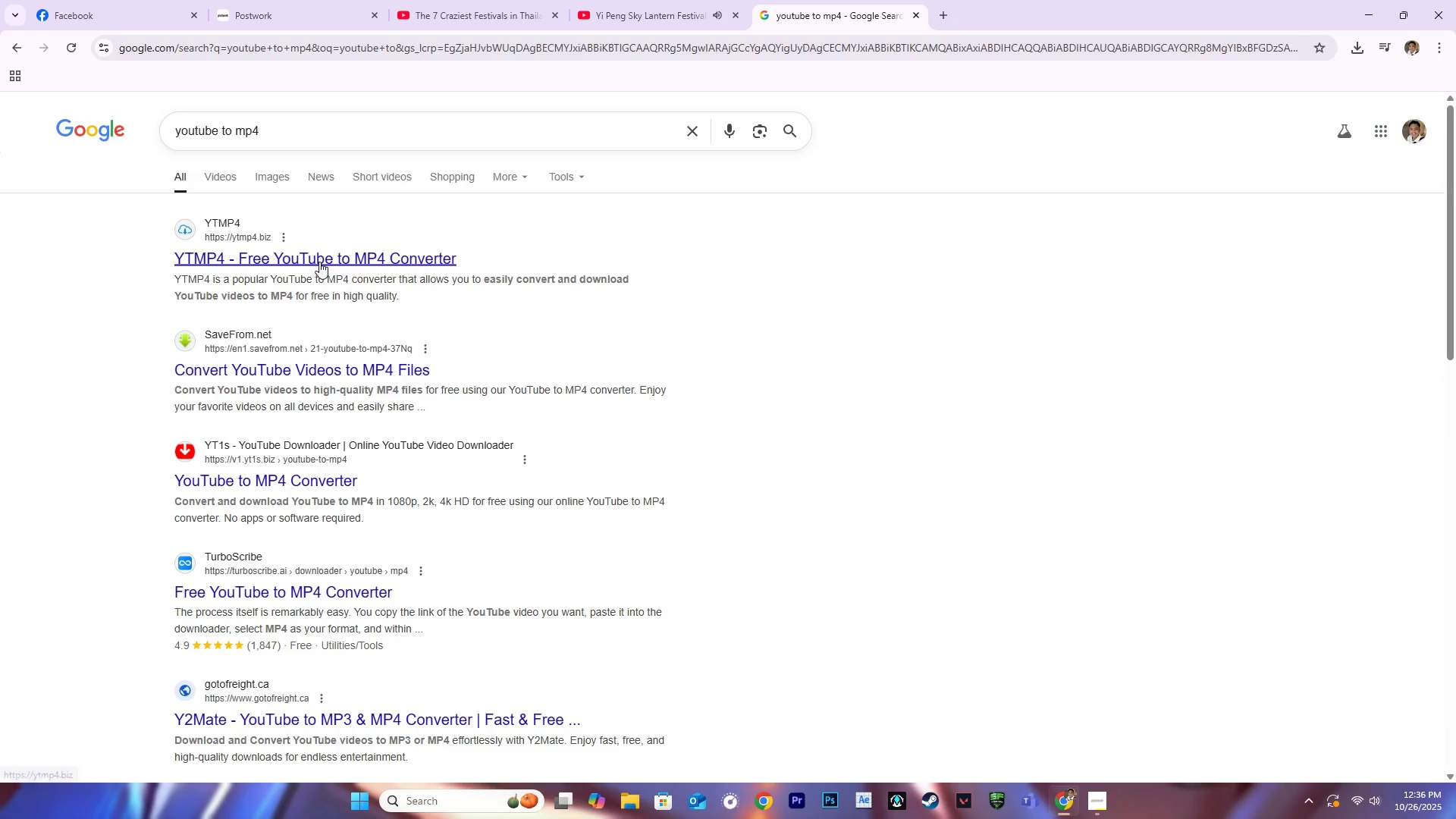 
left_click([319, 262])
 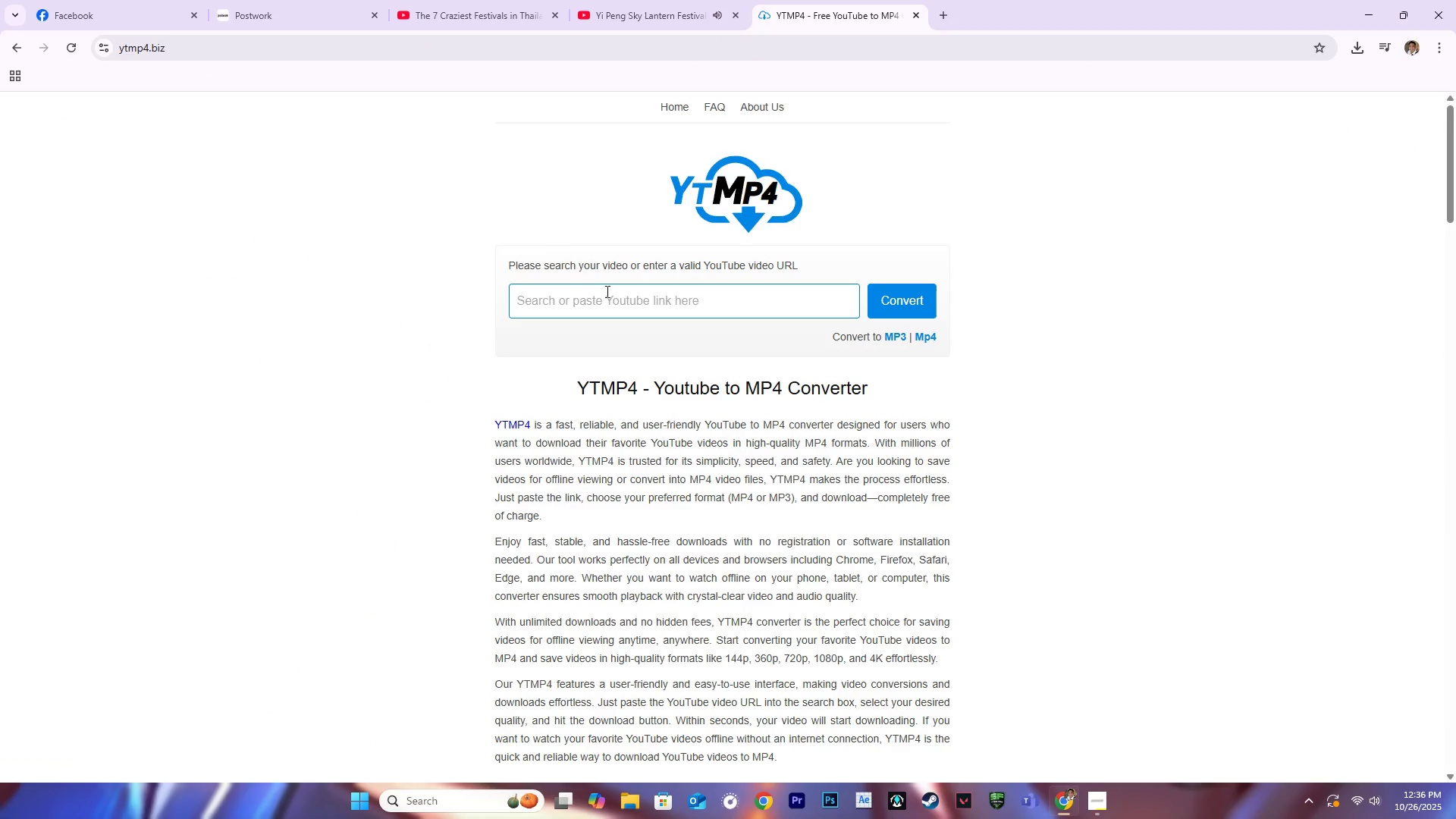 
left_click([614, 306])
 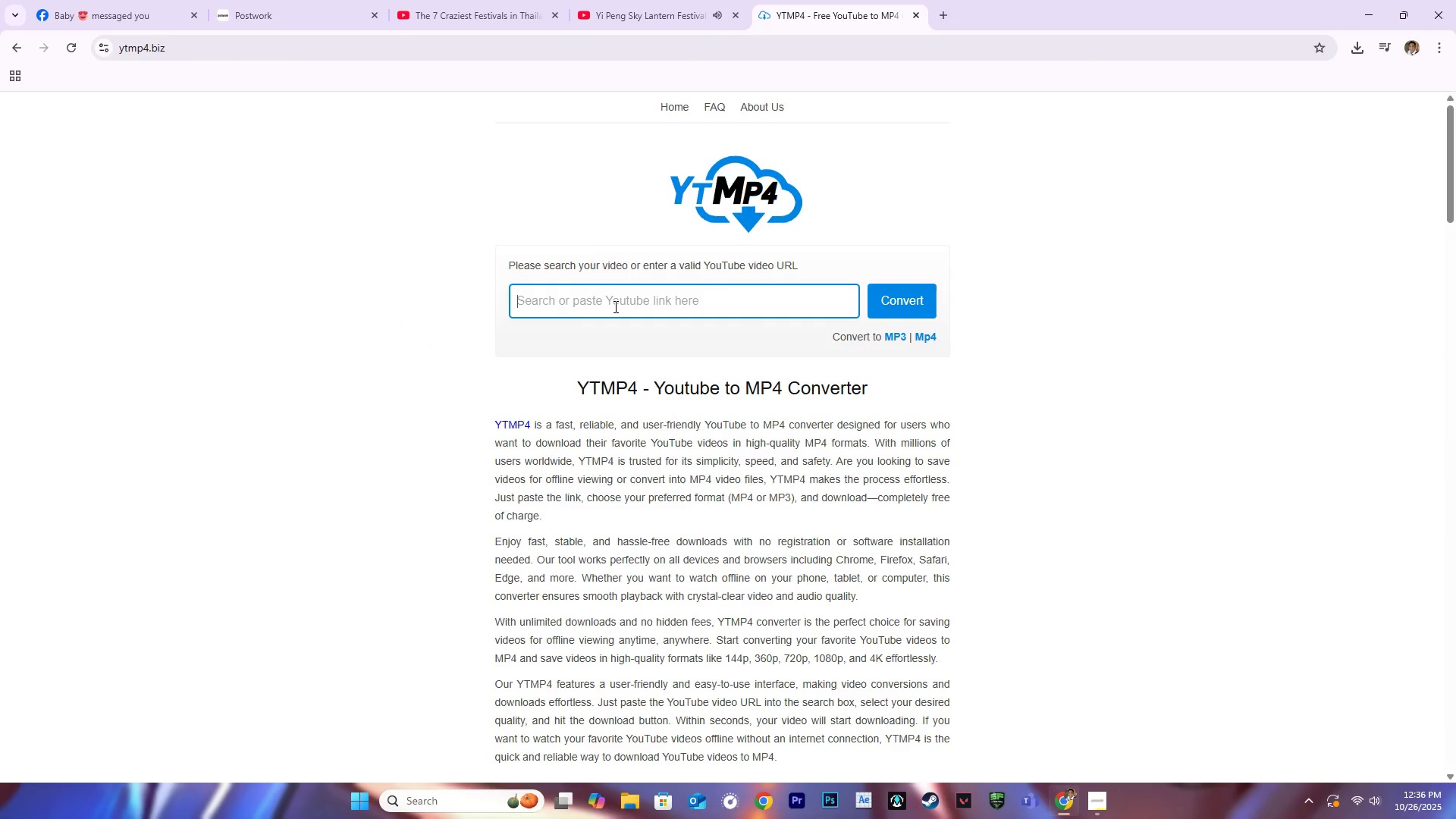 
key(Control+V)